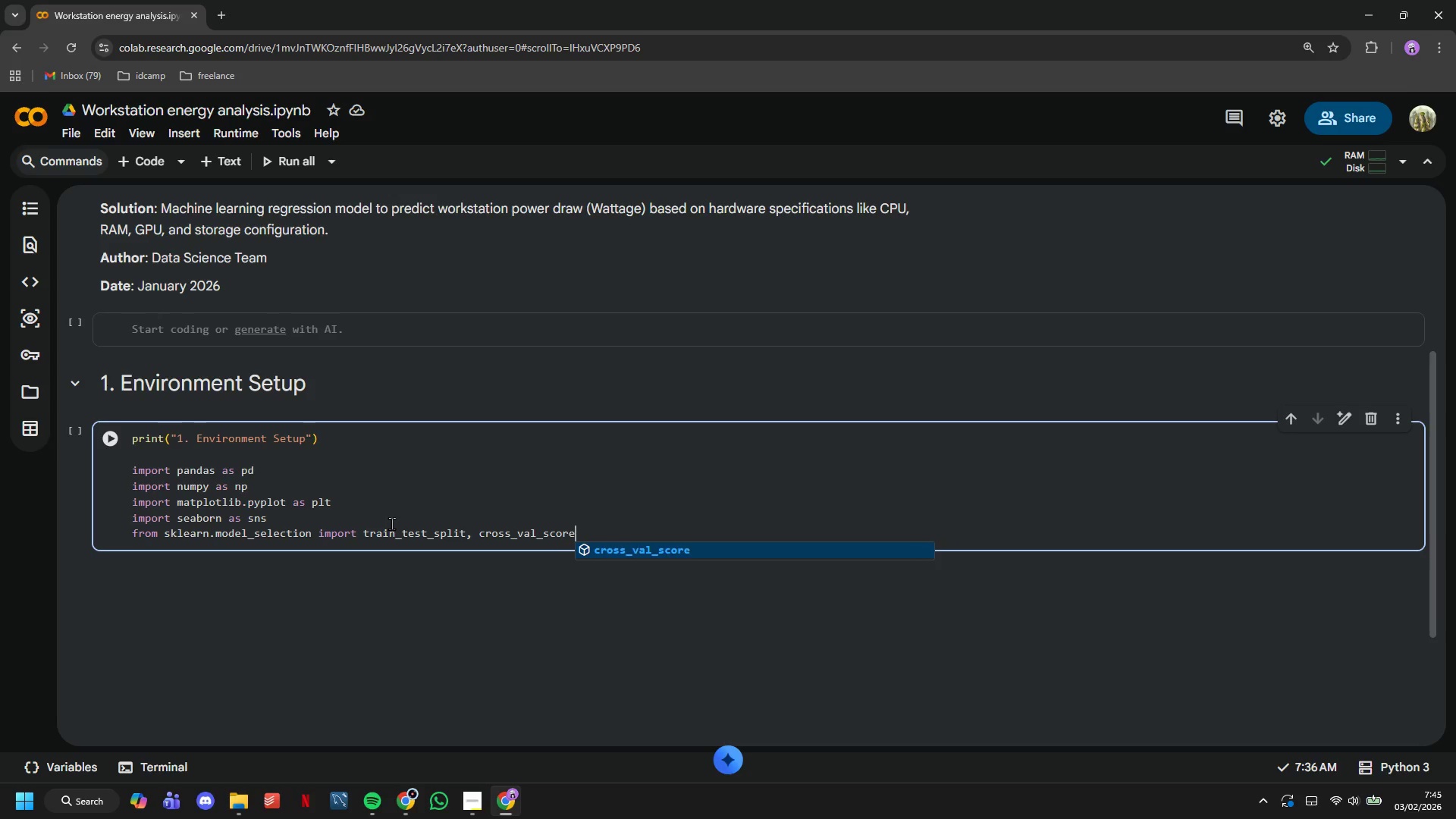 
key(Enter)
 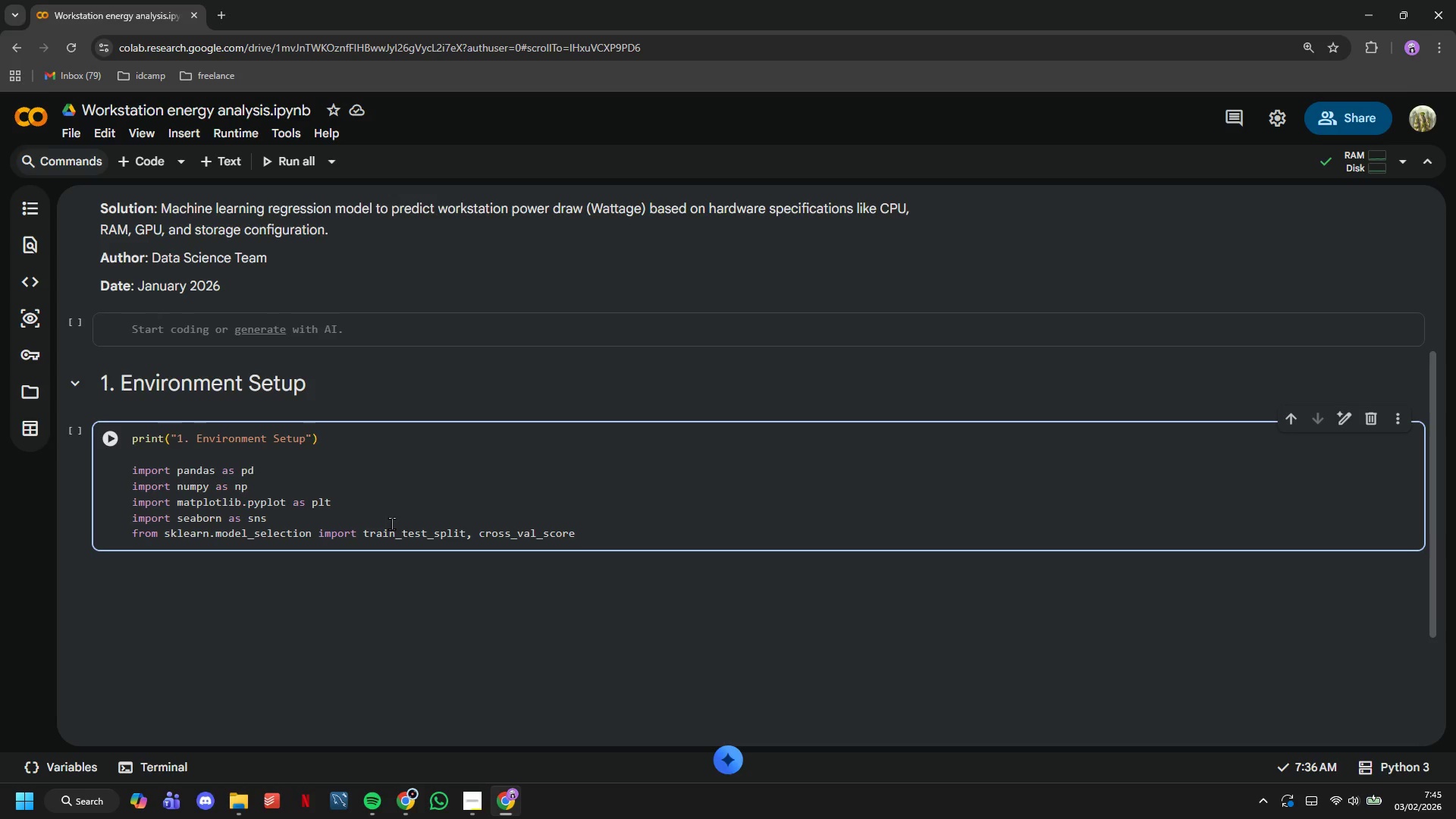 
key(Enter)
 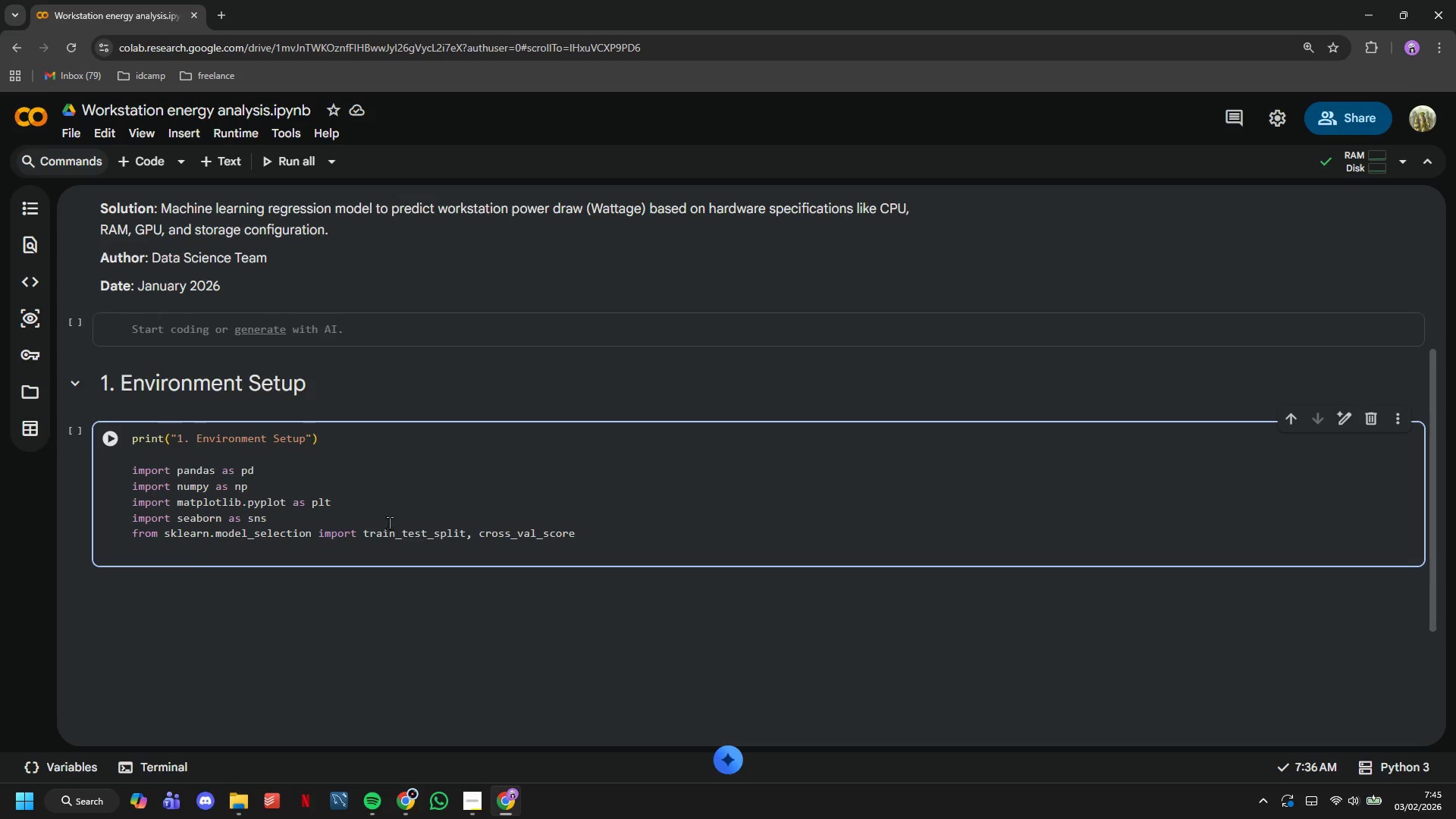 
scroll: coordinate [393, 520], scroll_direction: down, amount: 2.0
 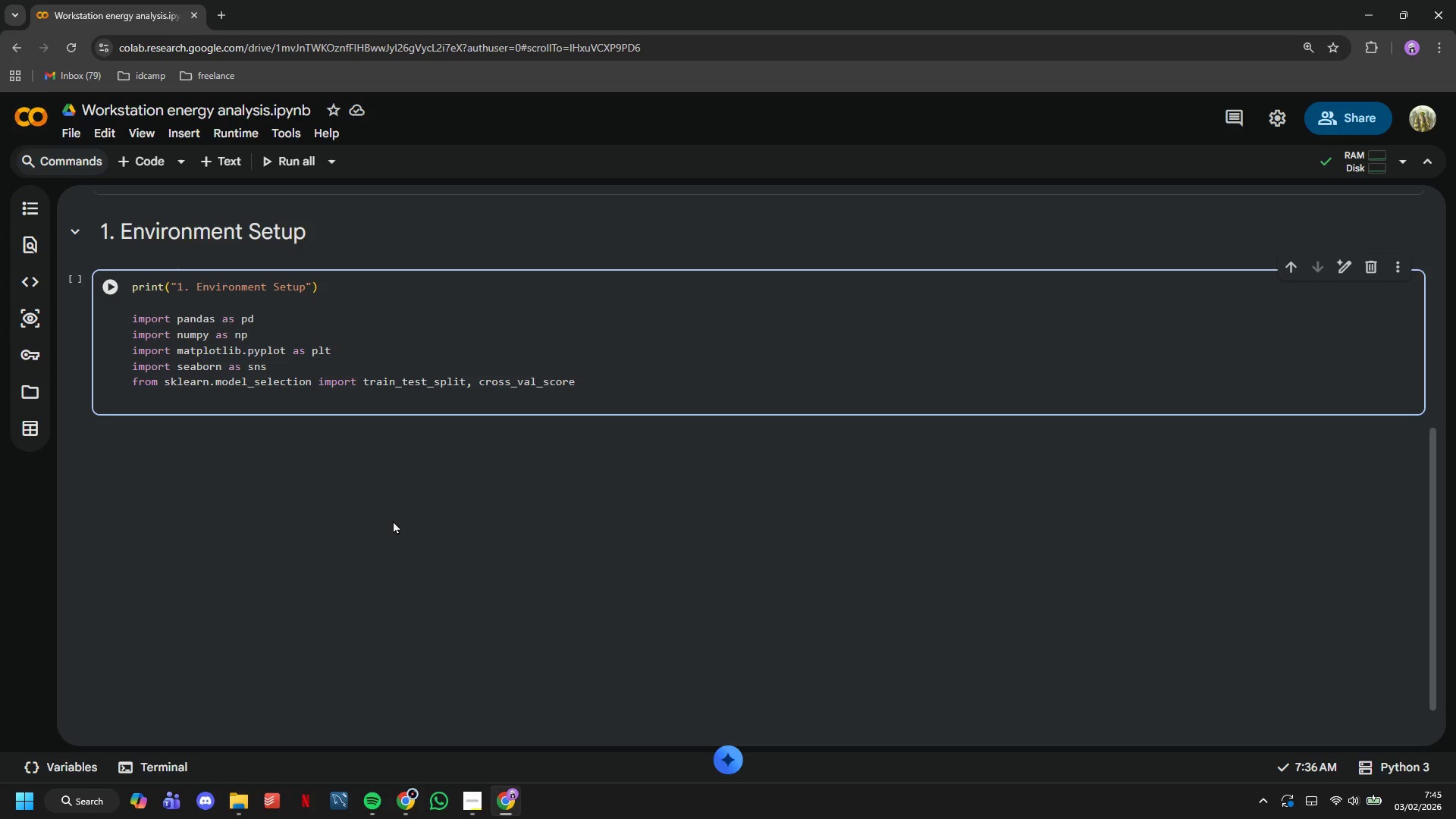 
type(from sklearn.preprocessing import StandardScaler, LabelEncoder)
 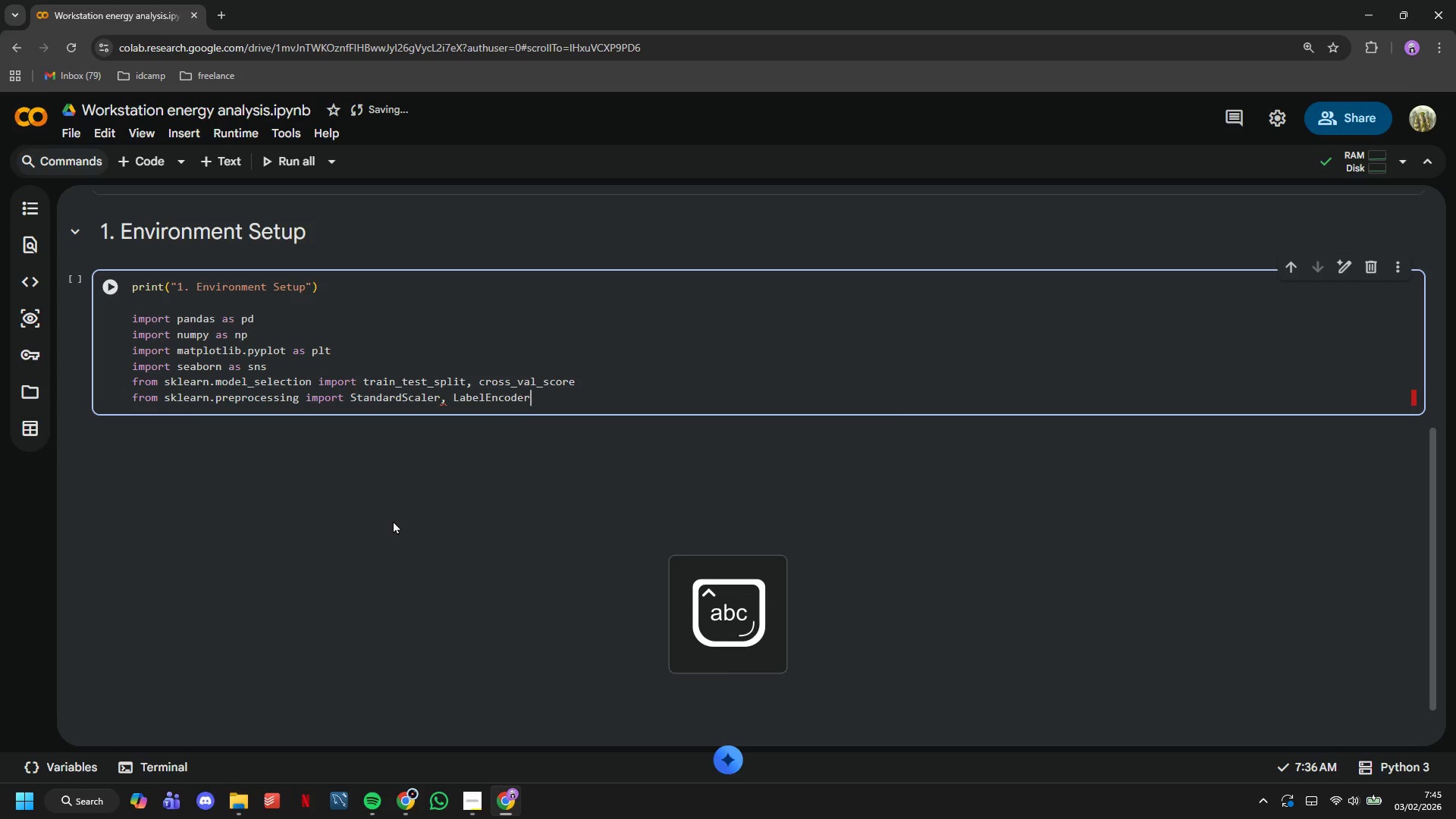 
key(Enter)
 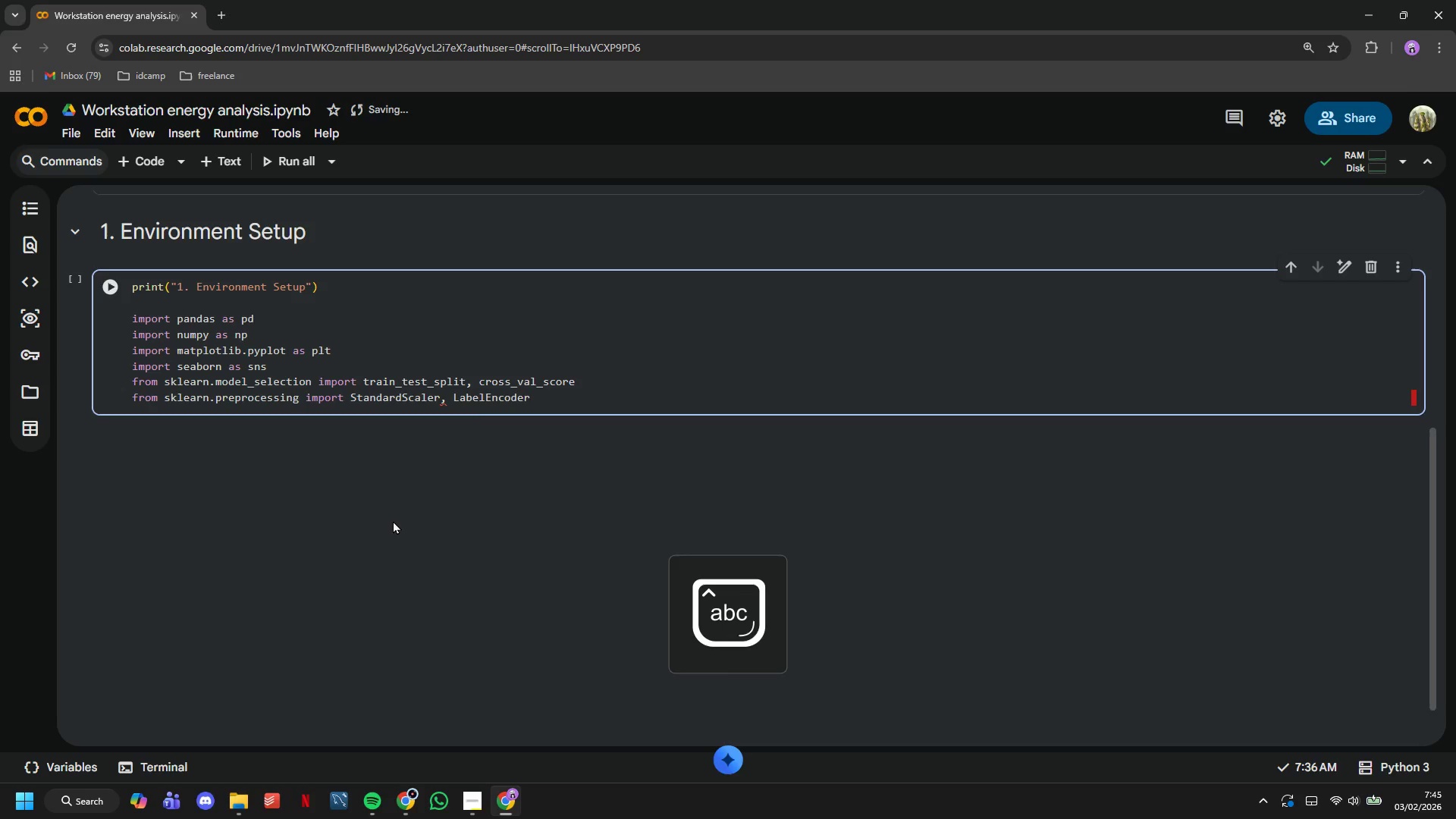 
key(Enter)
 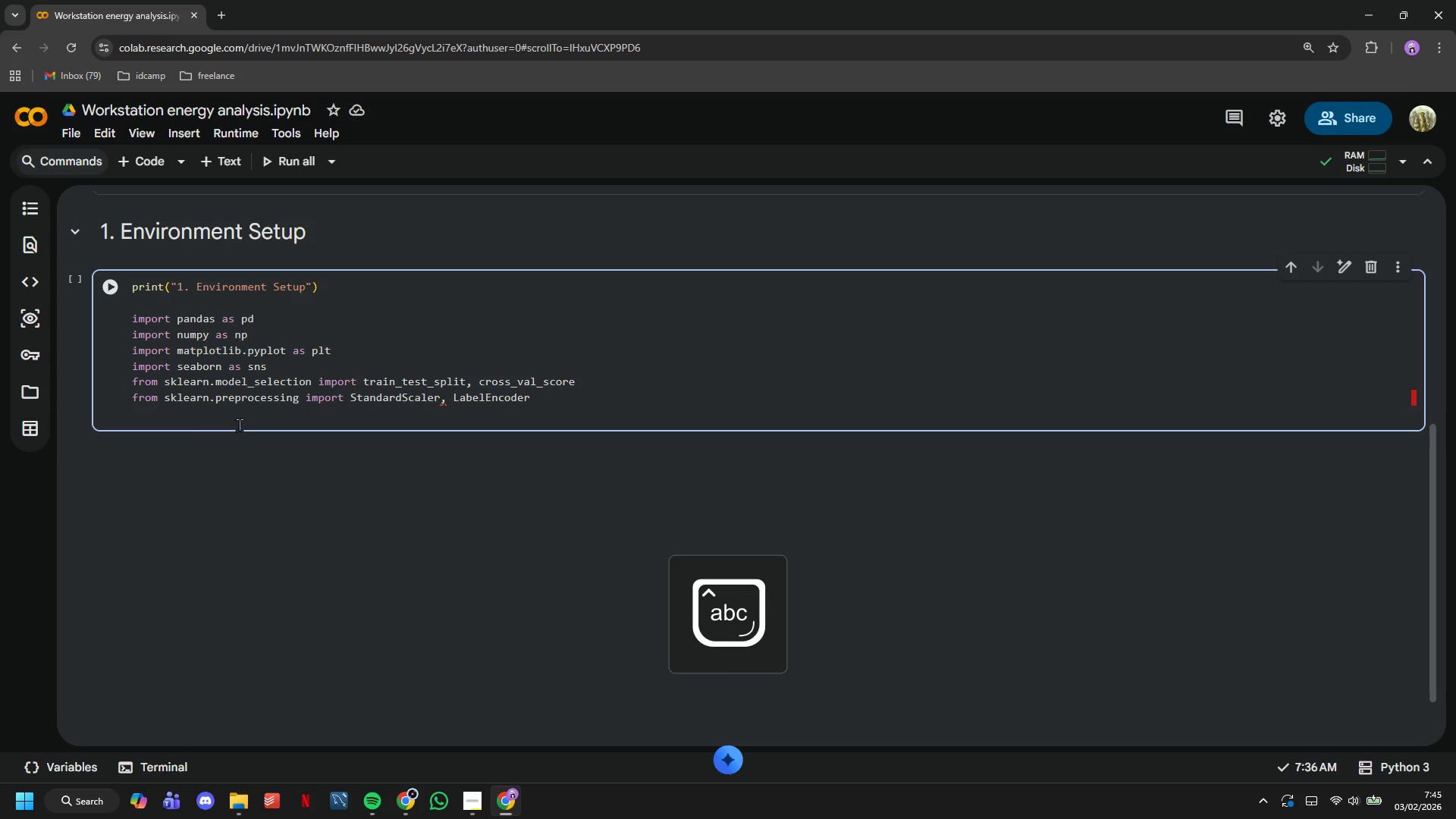 
scroll: coordinate [239, 425], scroll_direction: down, amount: 1.0
 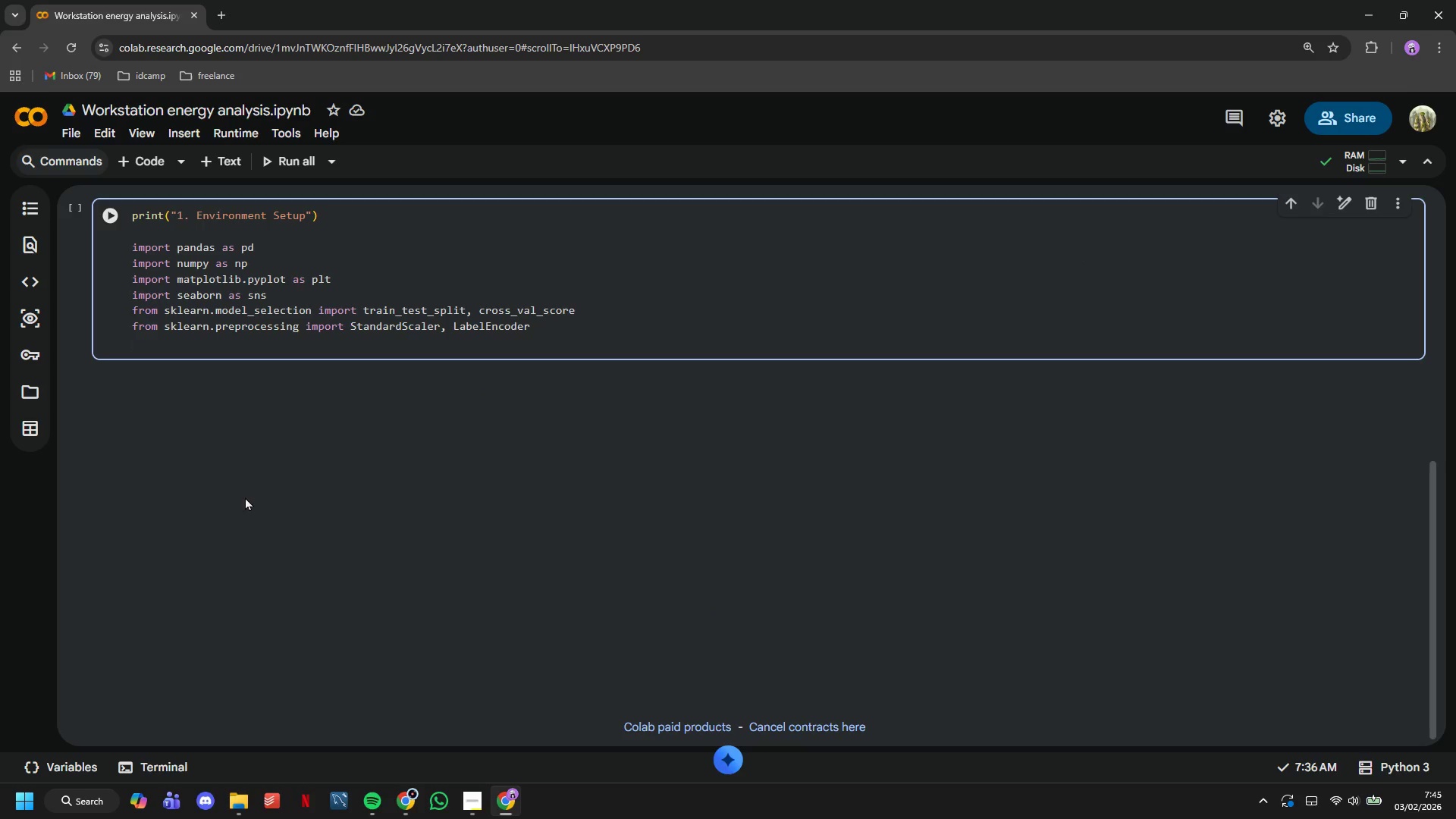 
type(from sklearn.)
 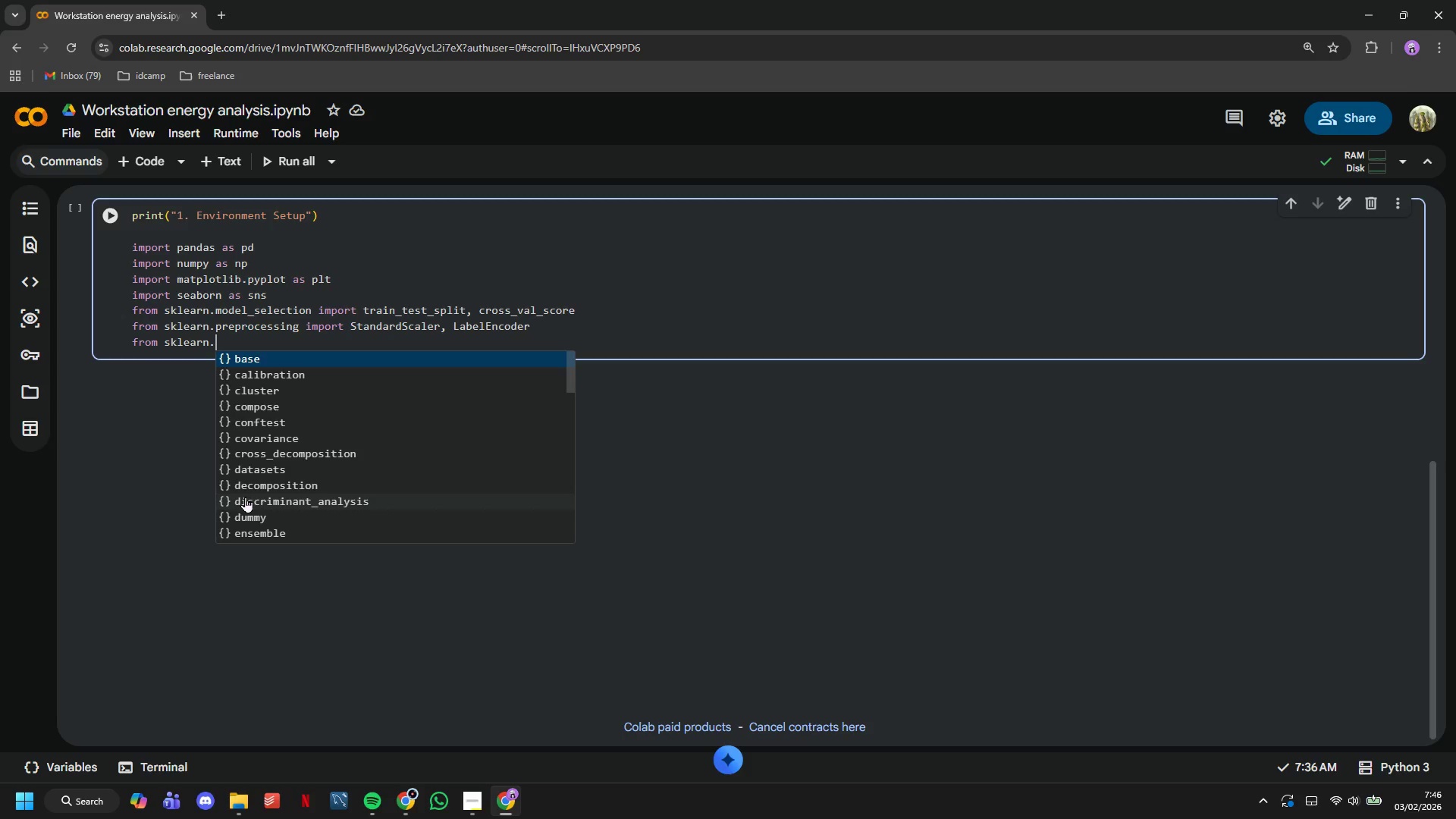 
type(linear_model import )
 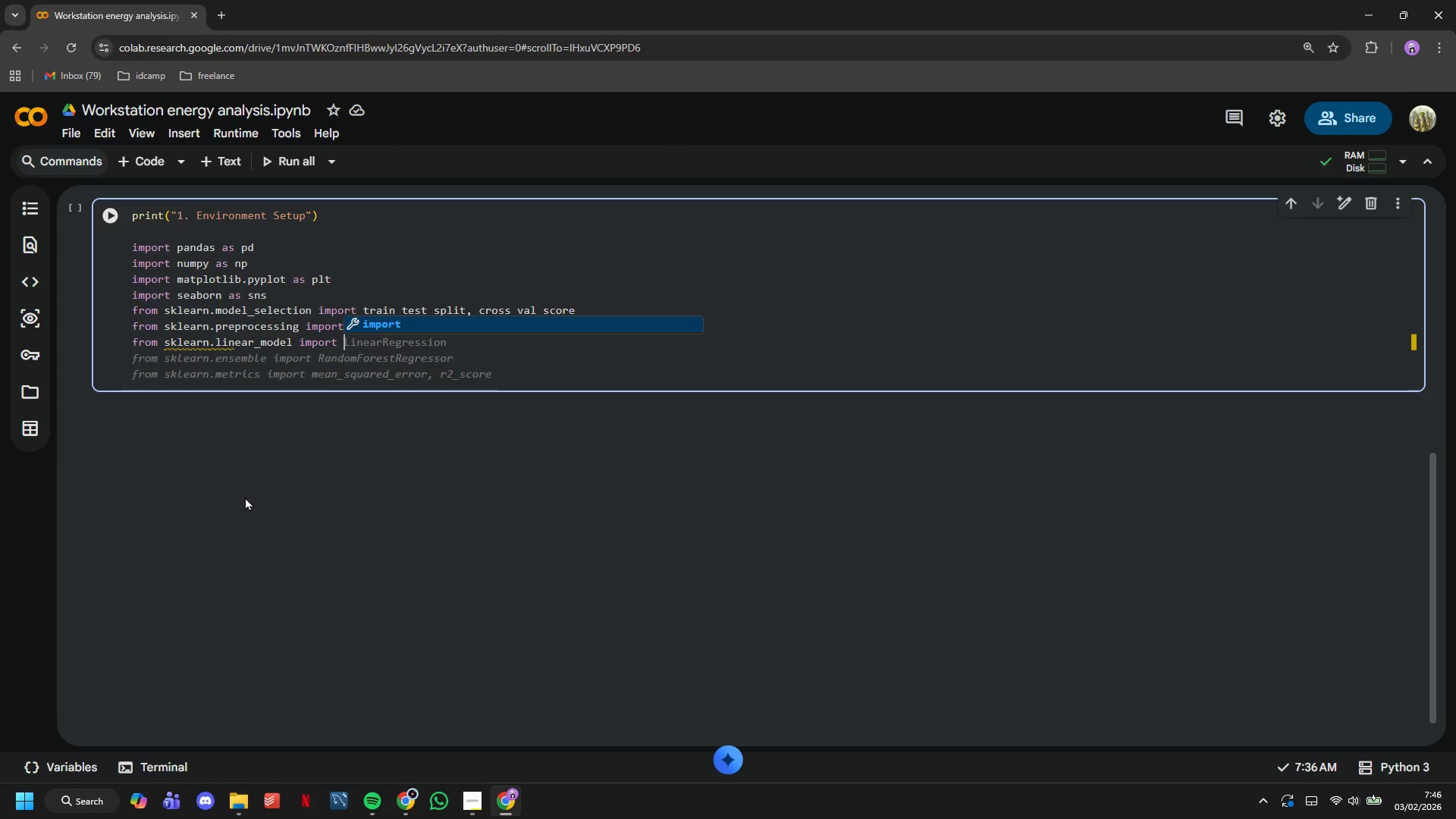 
wait(6.05)
 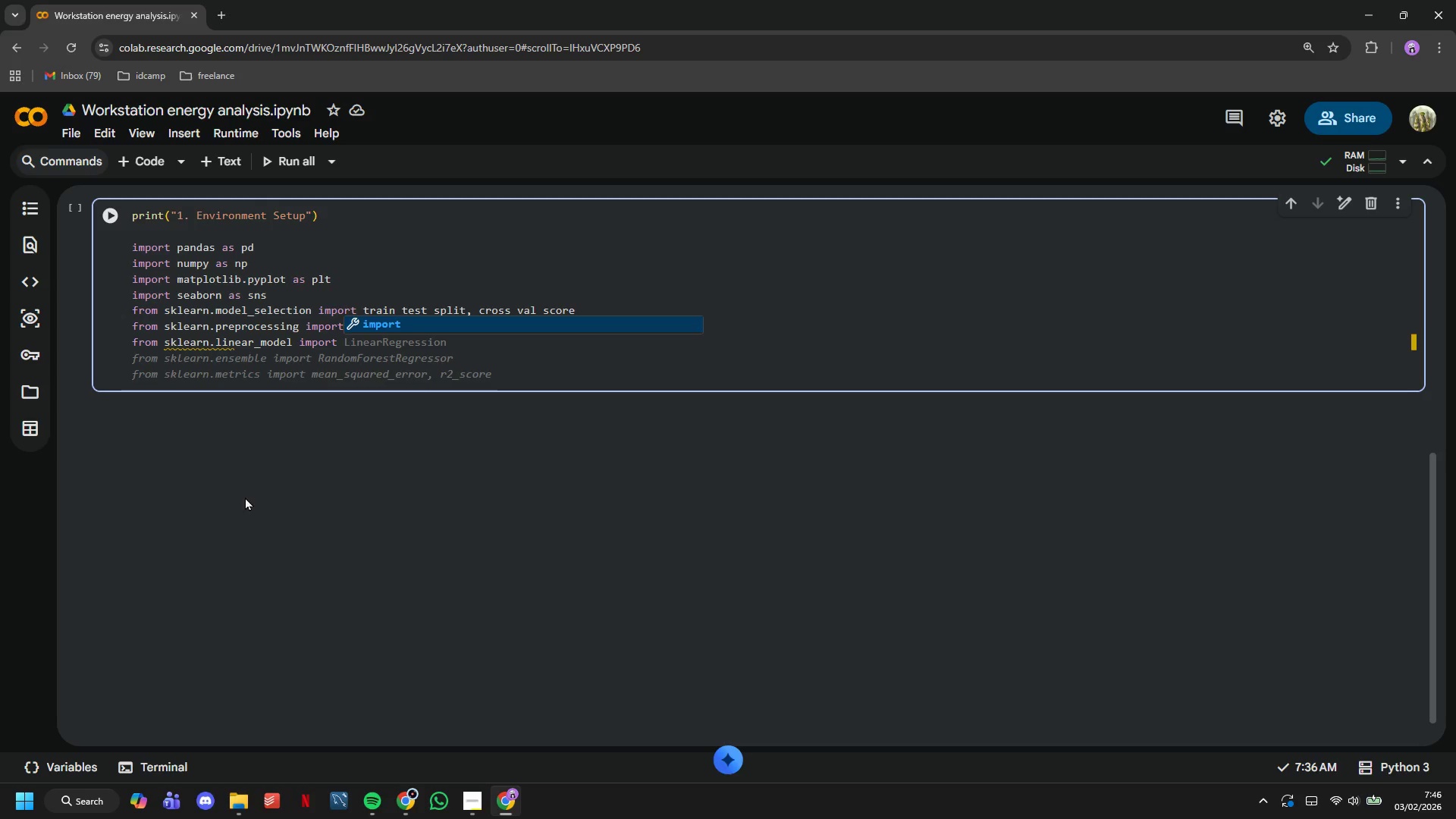 
type(LinearRegression, Ridge, Lasso)
 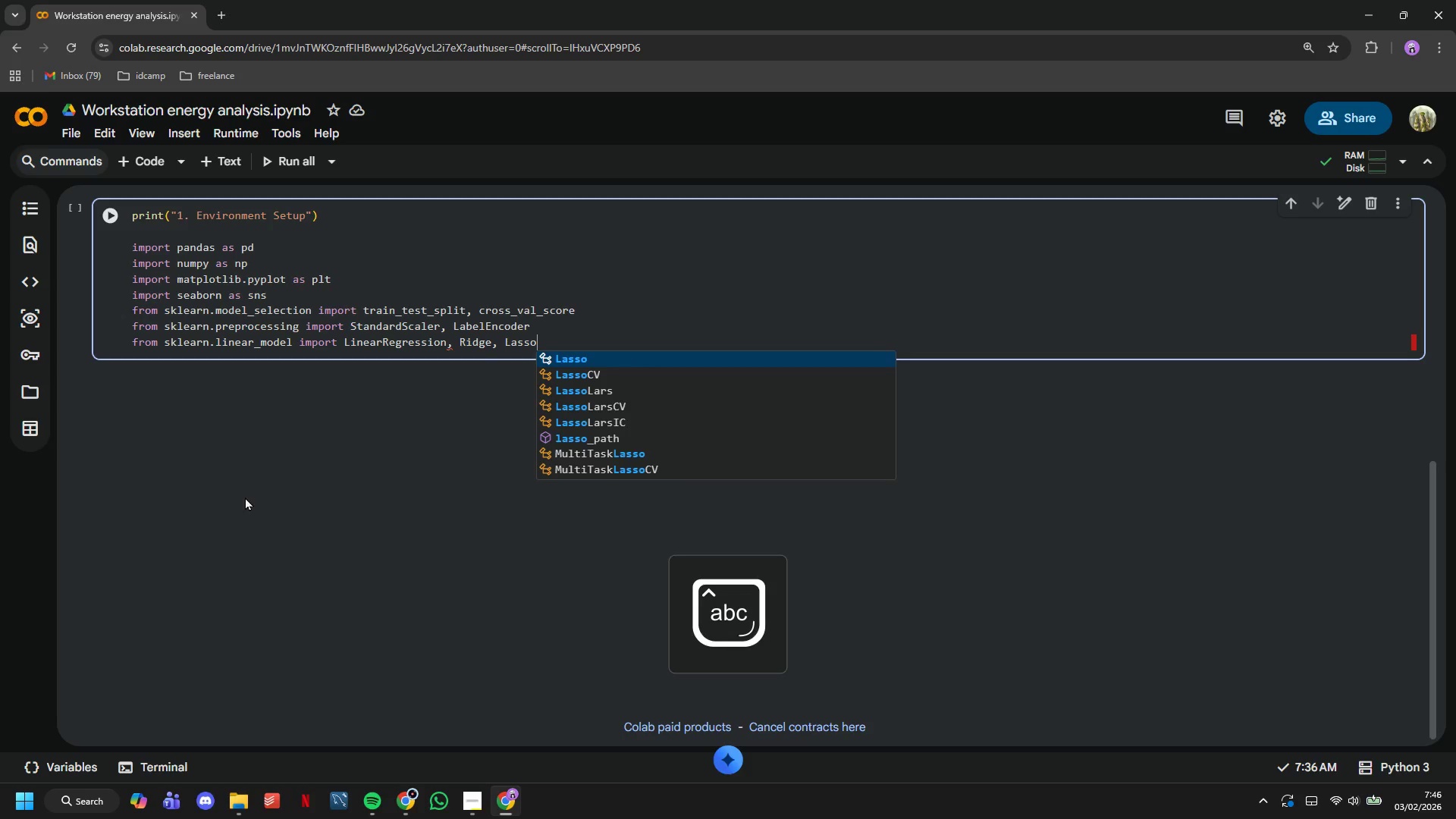 
key(Enter)
 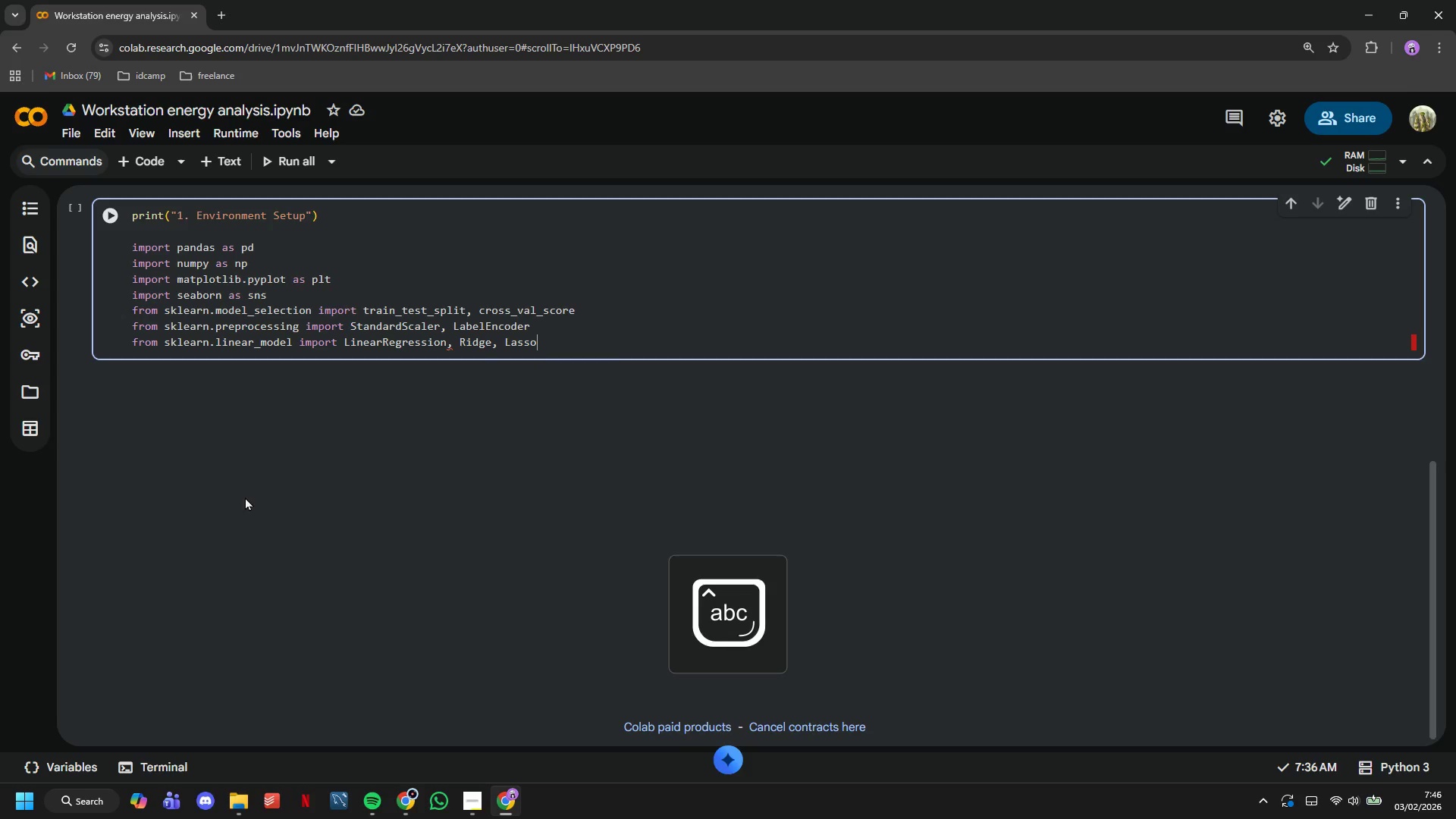 
key(Enter)
 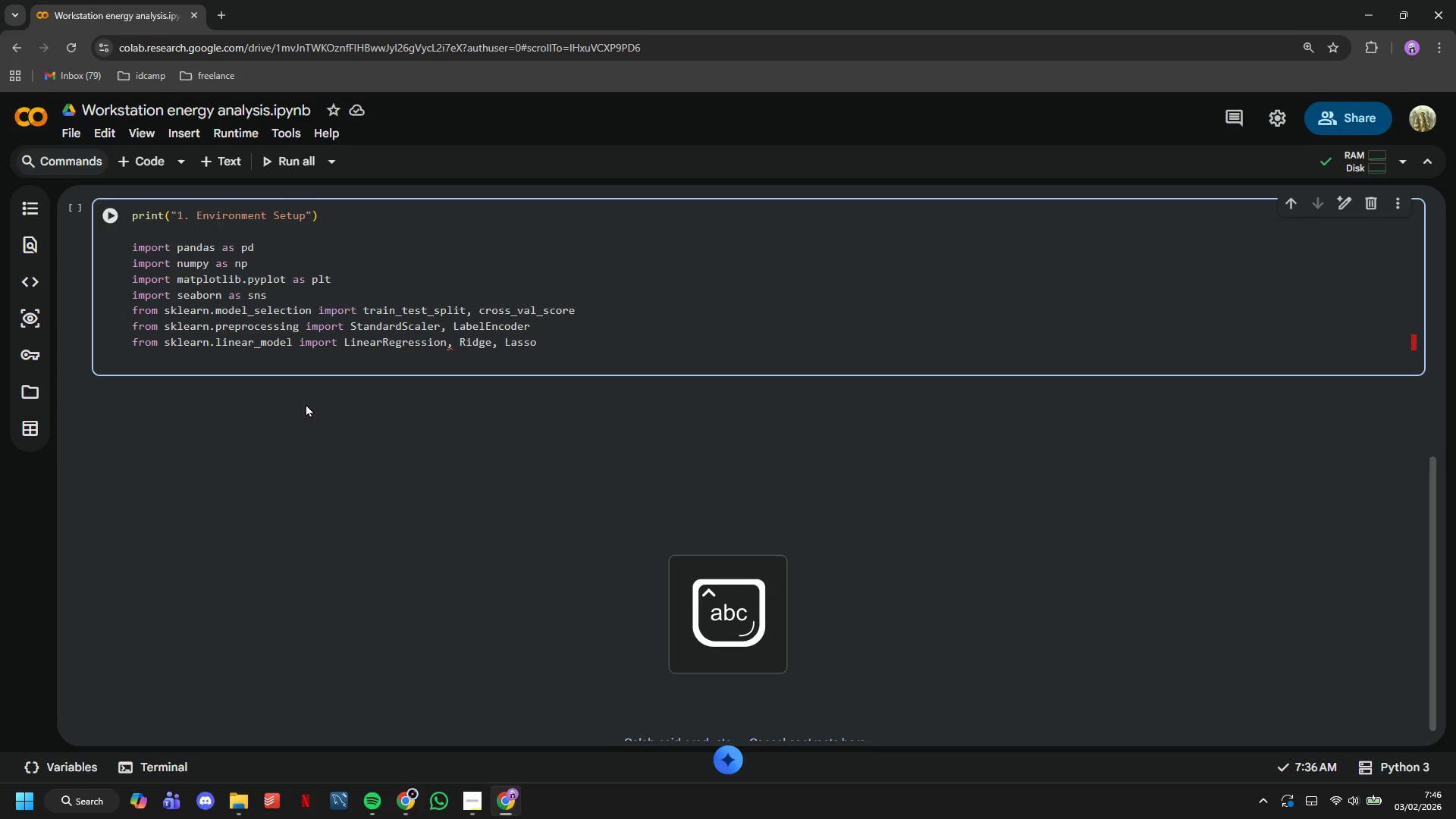 
scroll: coordinate [306, 403], scroll_direction: down, amount: 1.0
 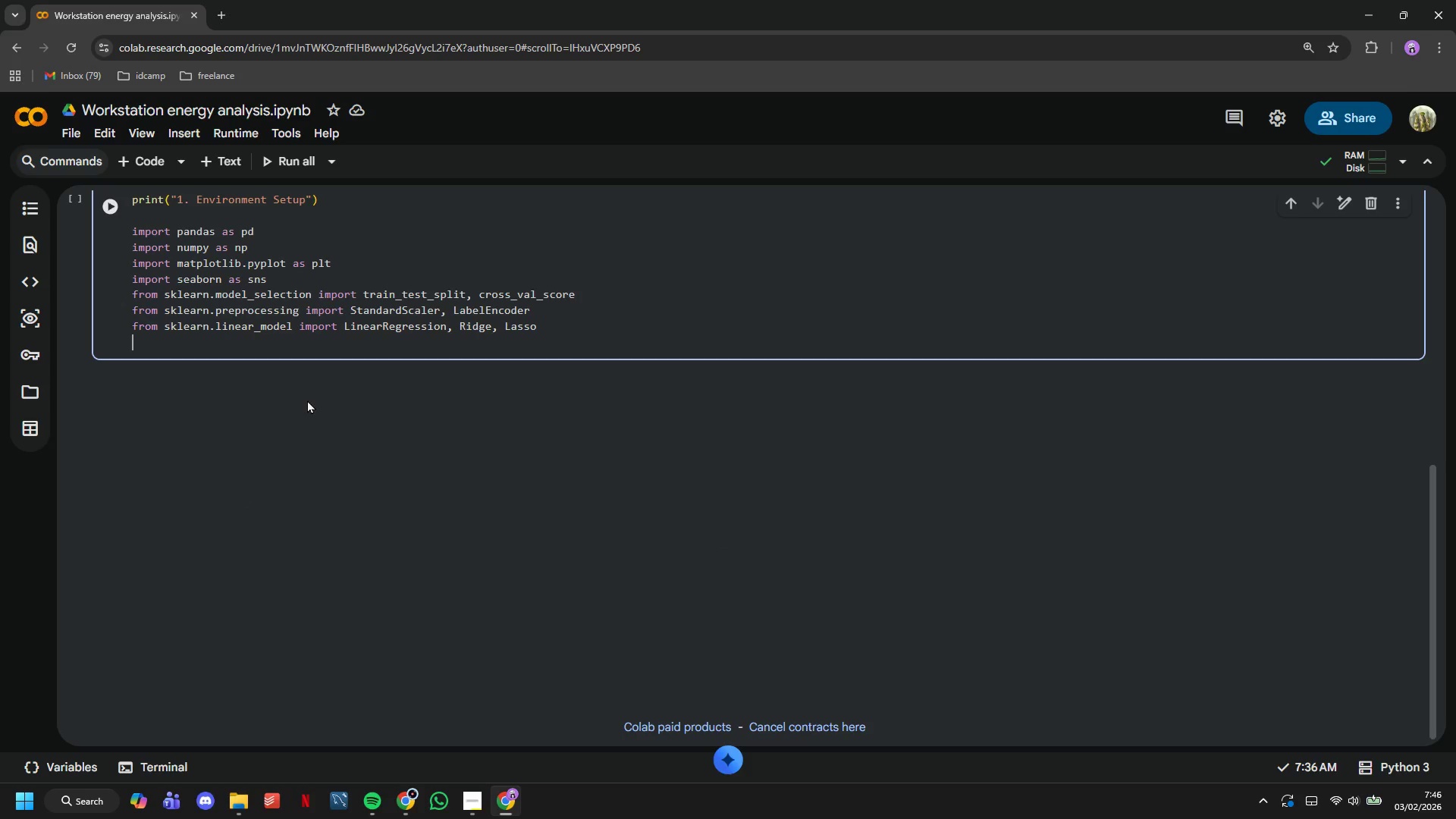 
type(from sklean)
key(Backspace)
type(rn.es)
key(Backspace)
type(nsemble )
 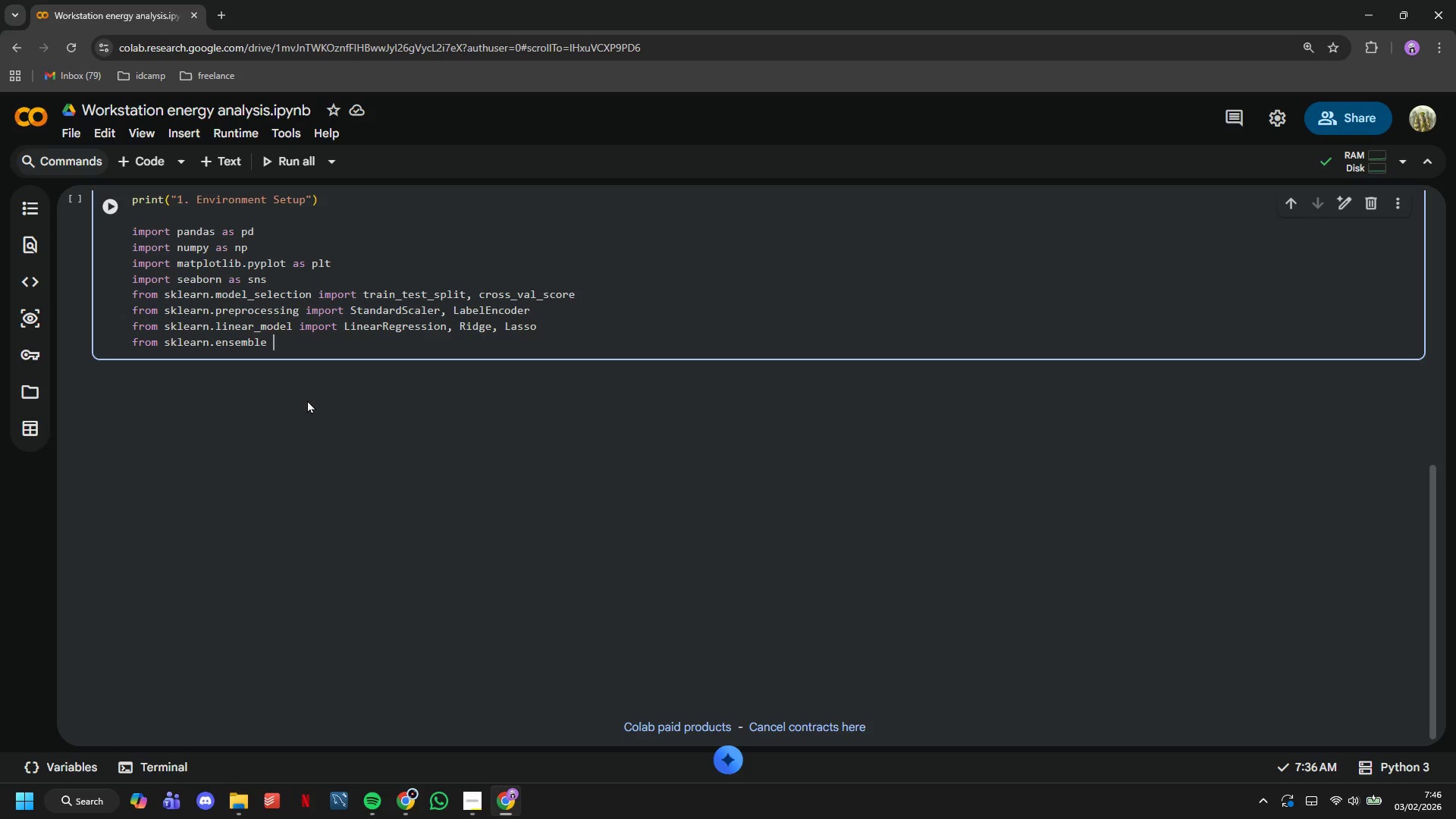 
type(import RandomForestRef)
key(Backspace)
key(Backspace)
type(gres)
key(Backspace)
key(Backspace)
key(Backspace)
key(Backspace)
type(egressor, GradientBop)
key(Backspace)
type(ostingRegressor)
 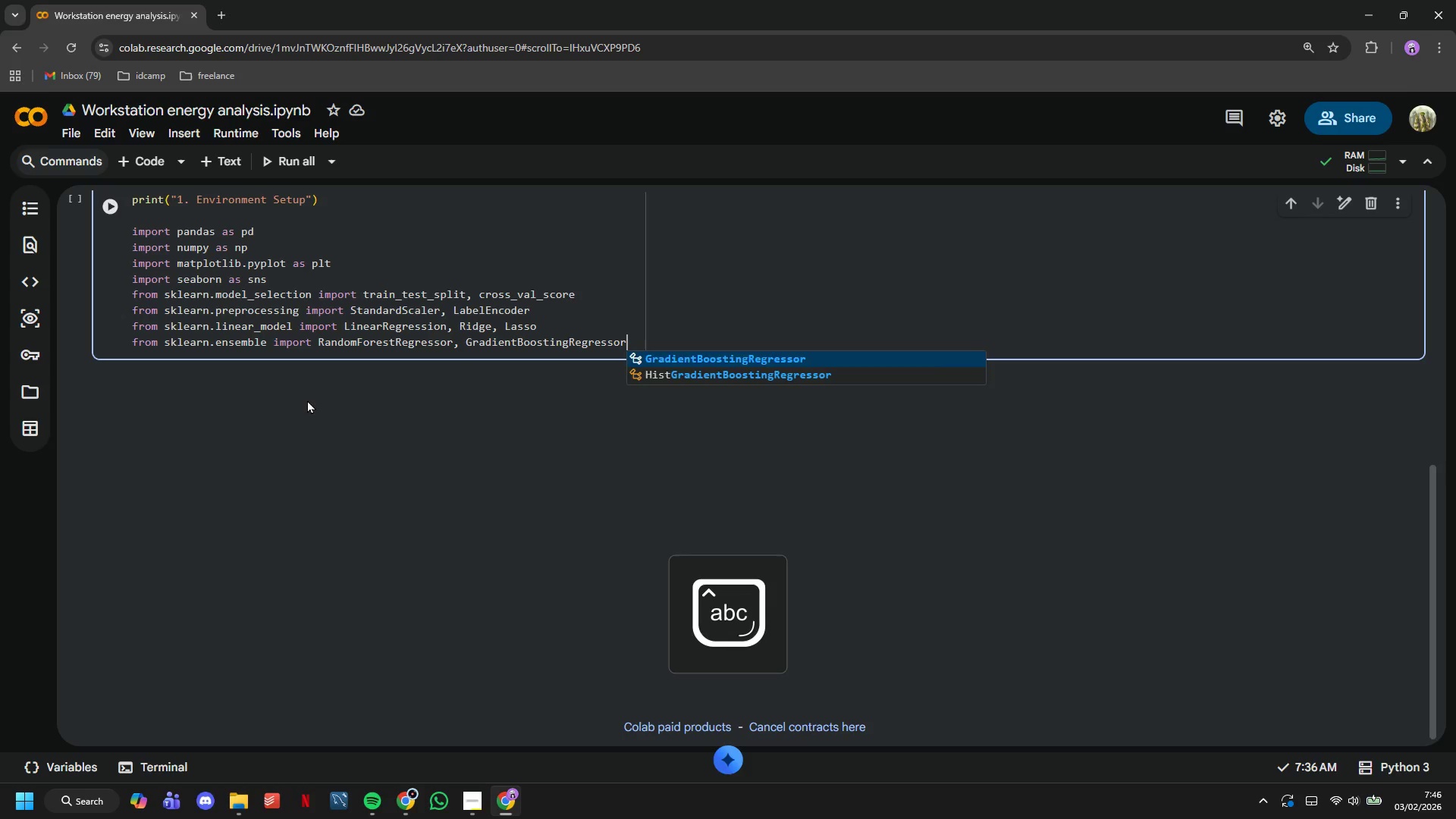 
key(Enter)
 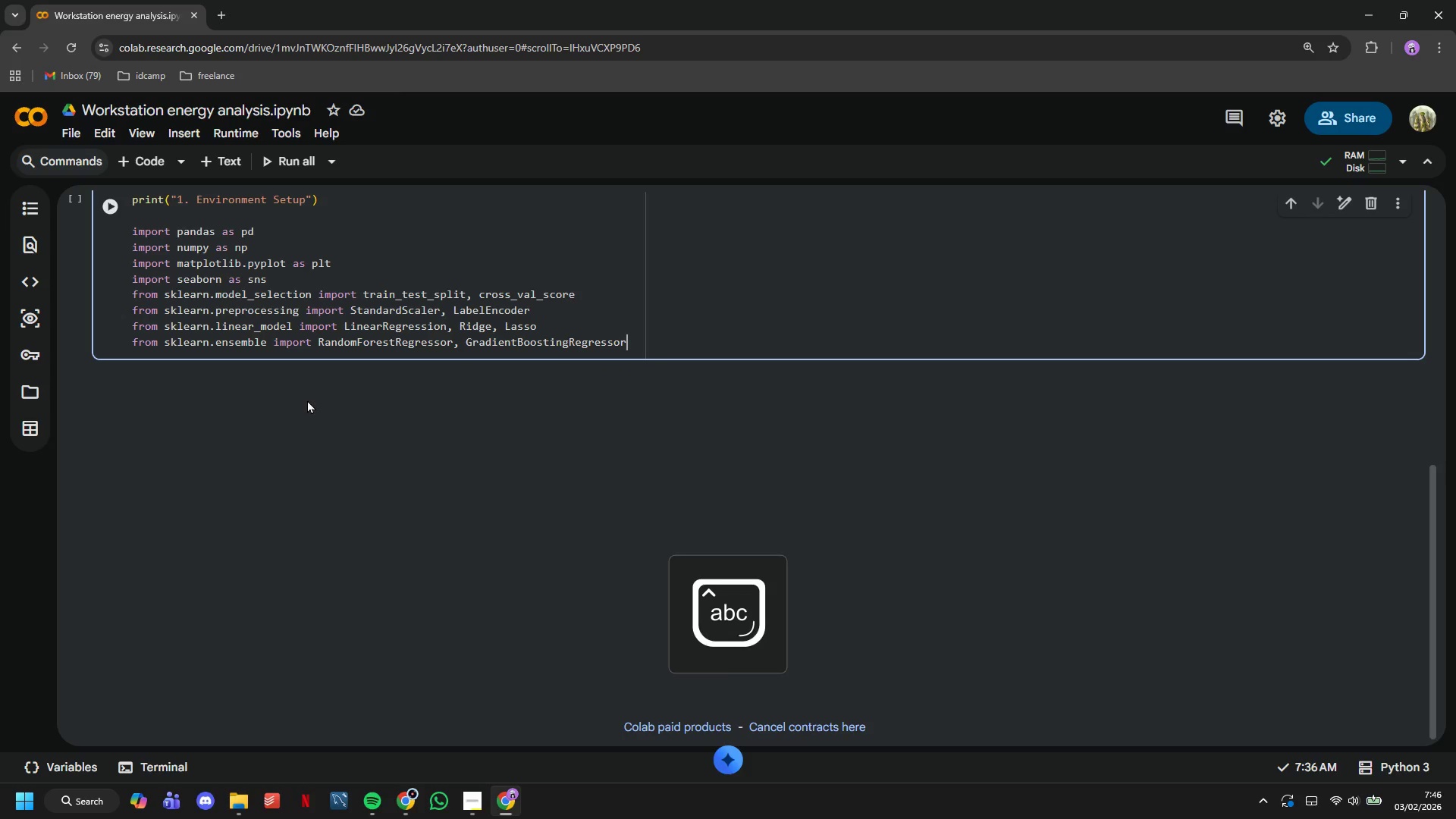 
key(Enter)
 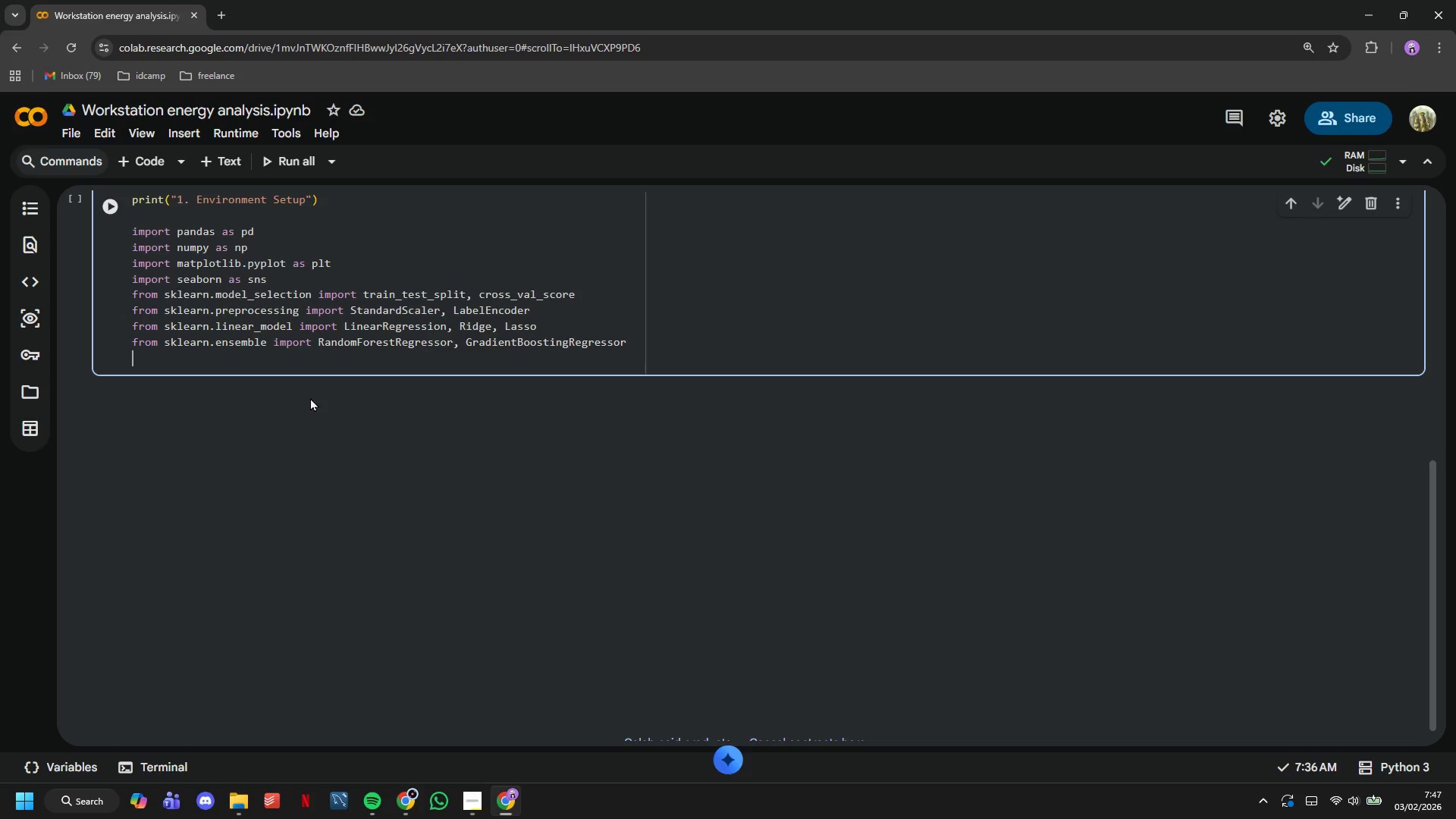 
type(from sklearn.metrics )
 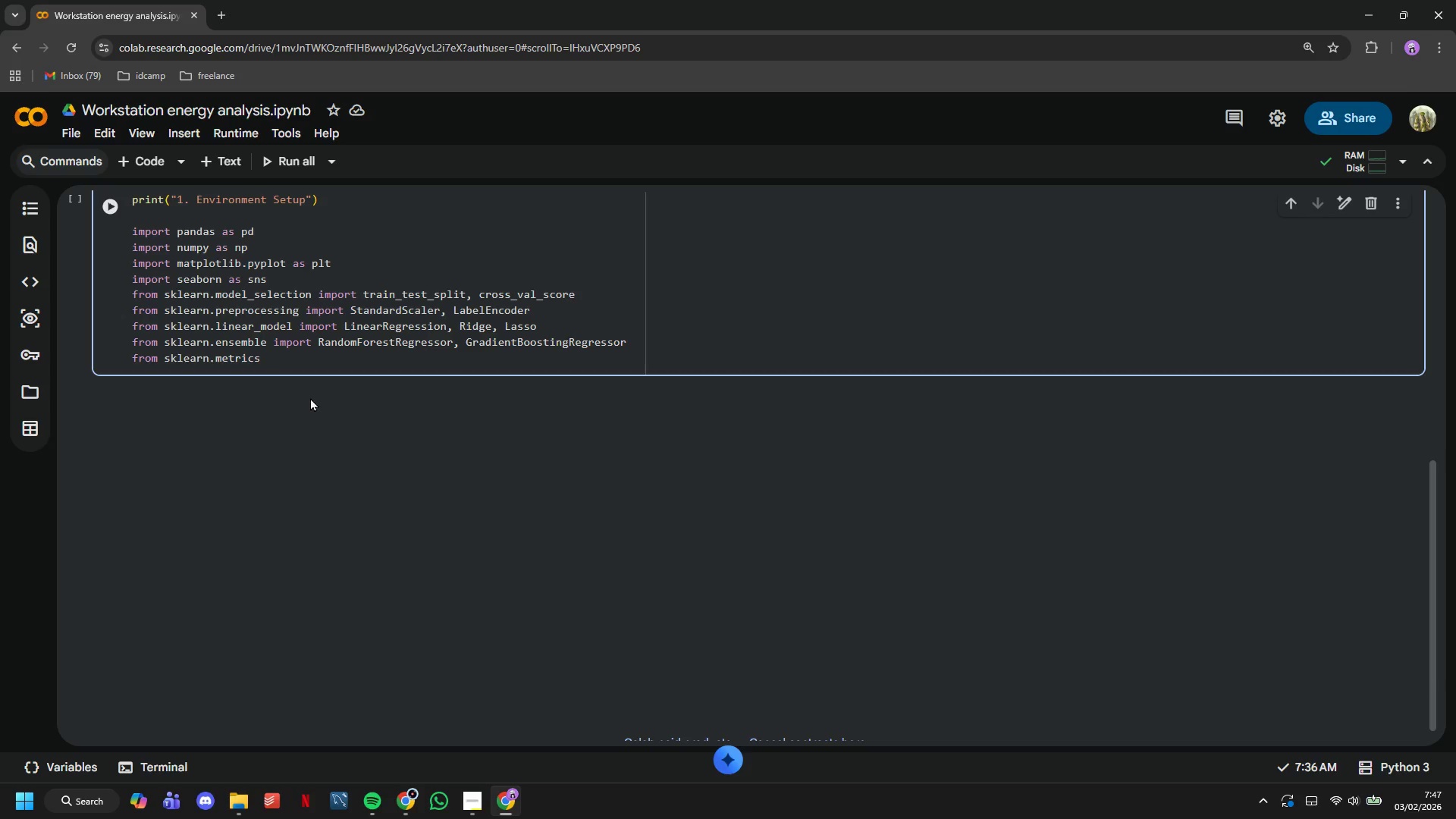 
type(import mean_absolute_error, )
 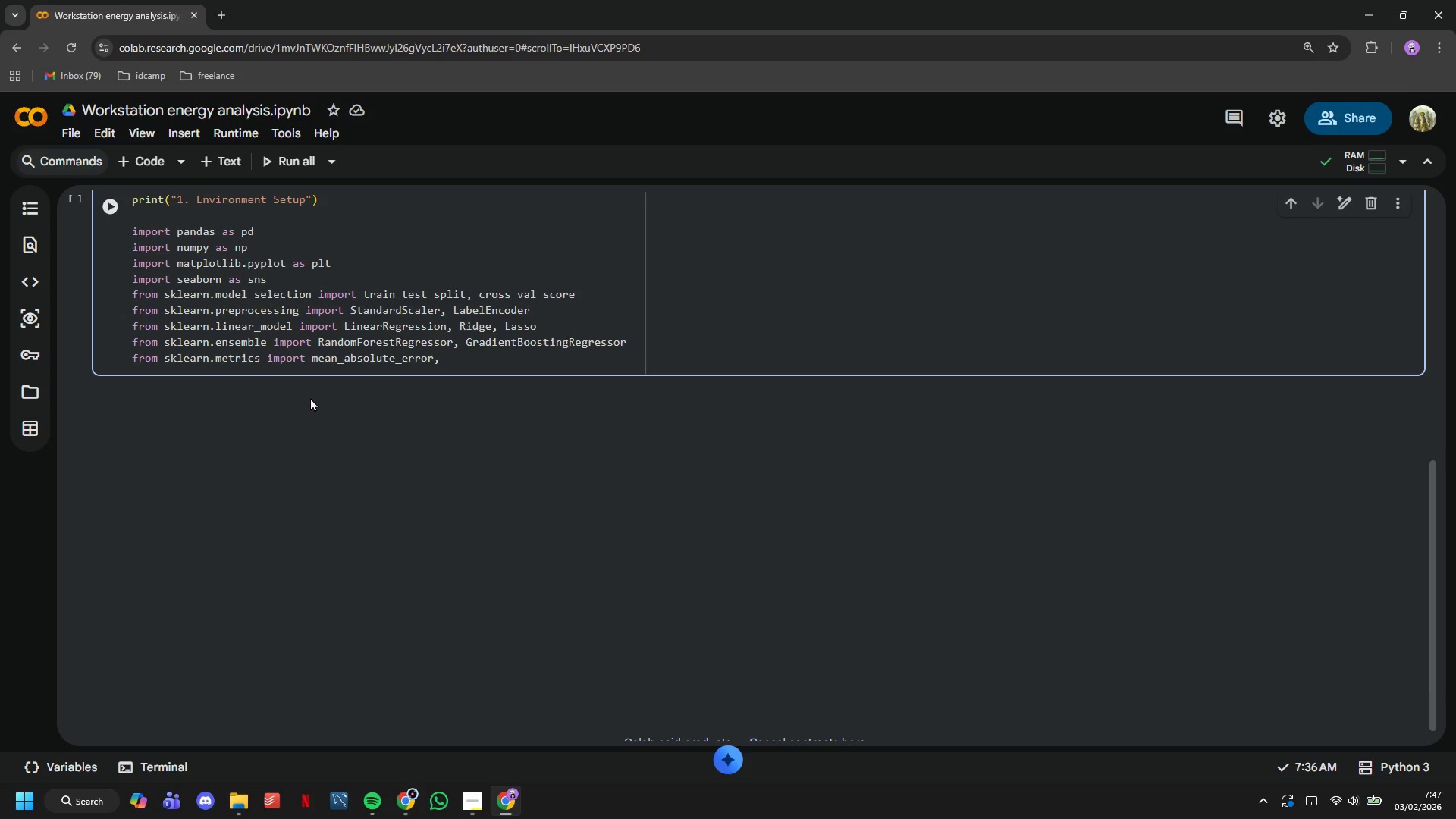 
wait(30.77)
 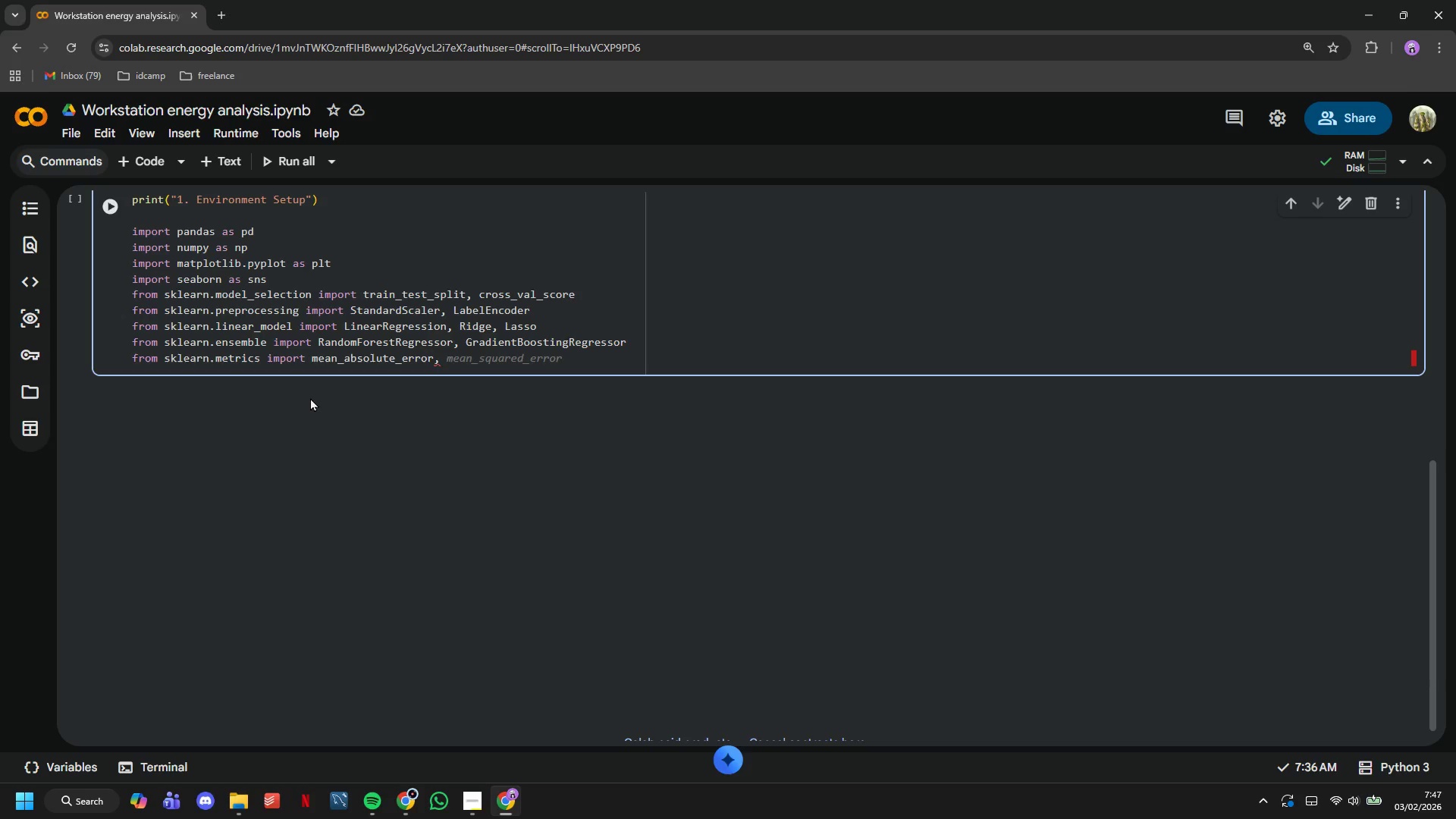 
left_click_drag(start_coordinate=[463, 354], to_coordinate=[104, 225])
 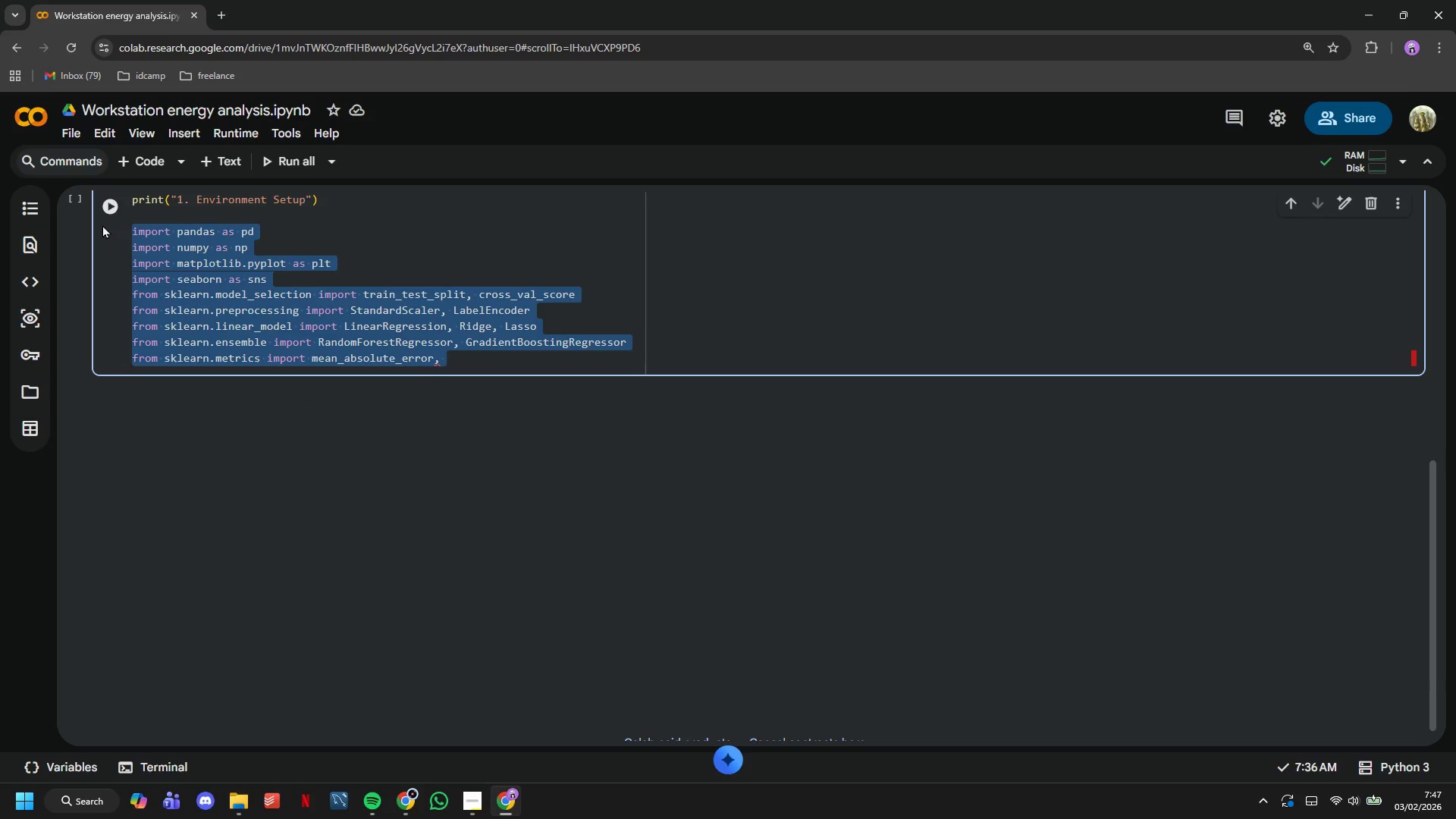 
key(Control+C)
 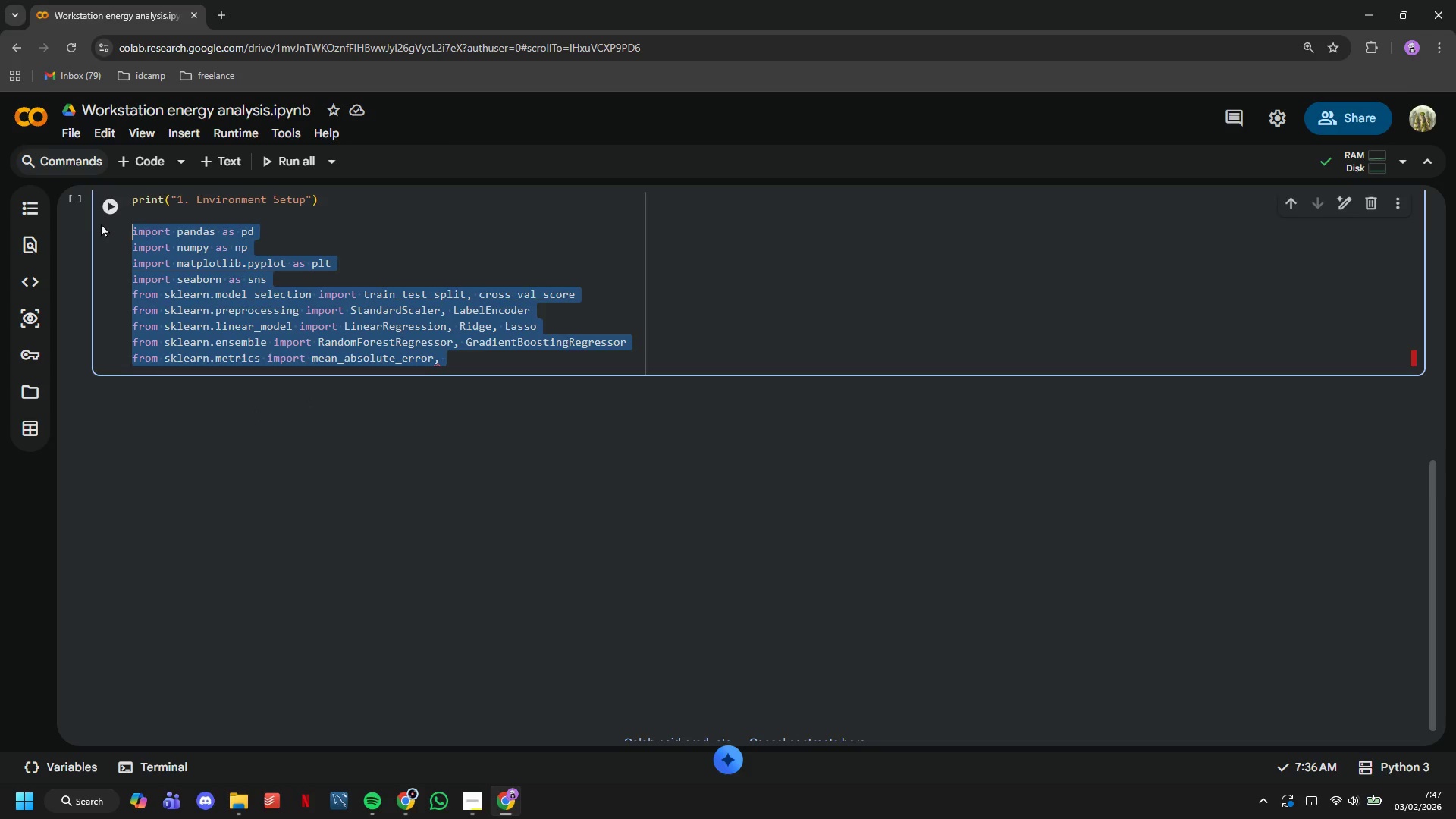 
key(Backspace)
 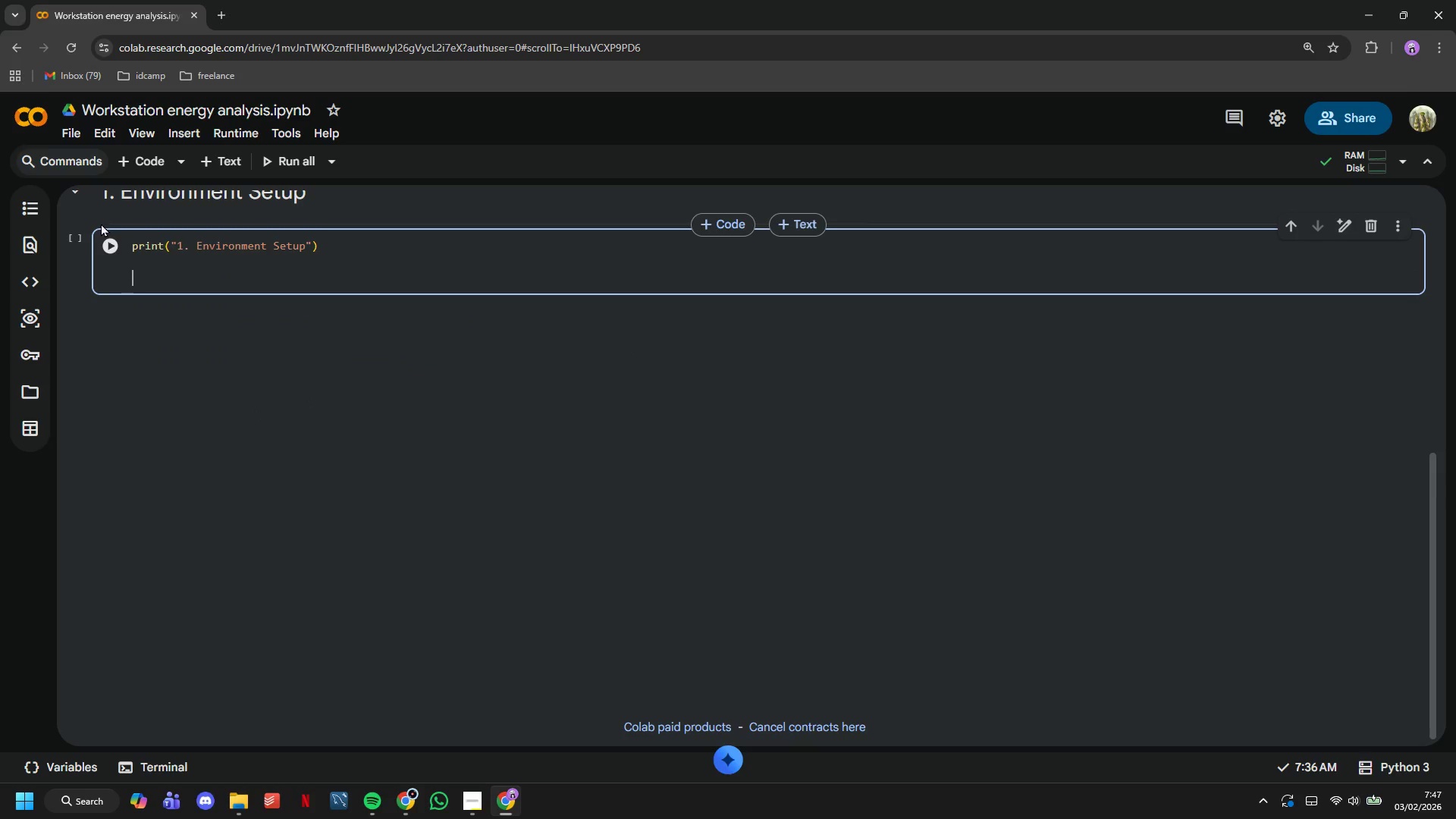 
key(Backspace)
 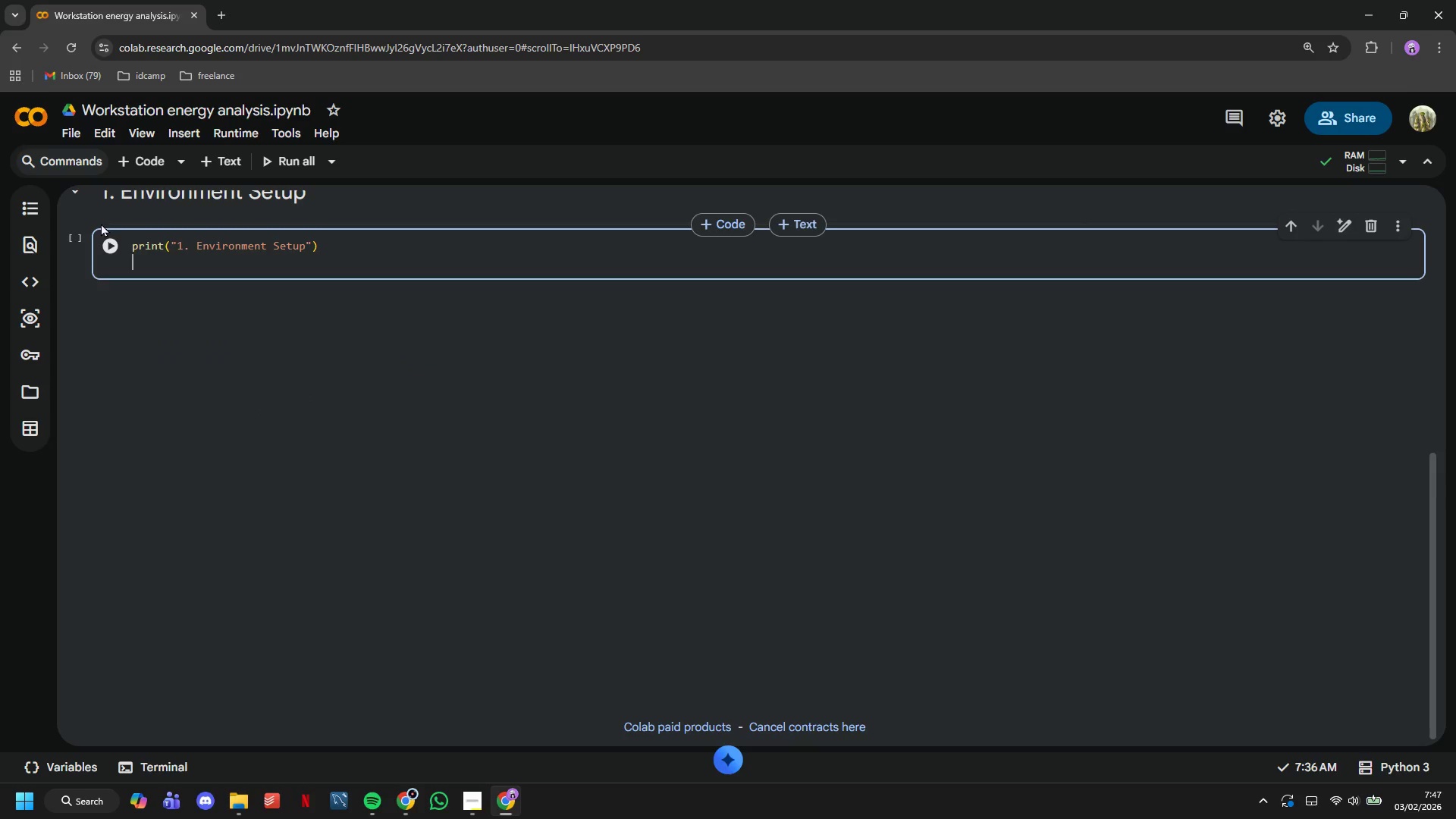 
key(Backspace)
 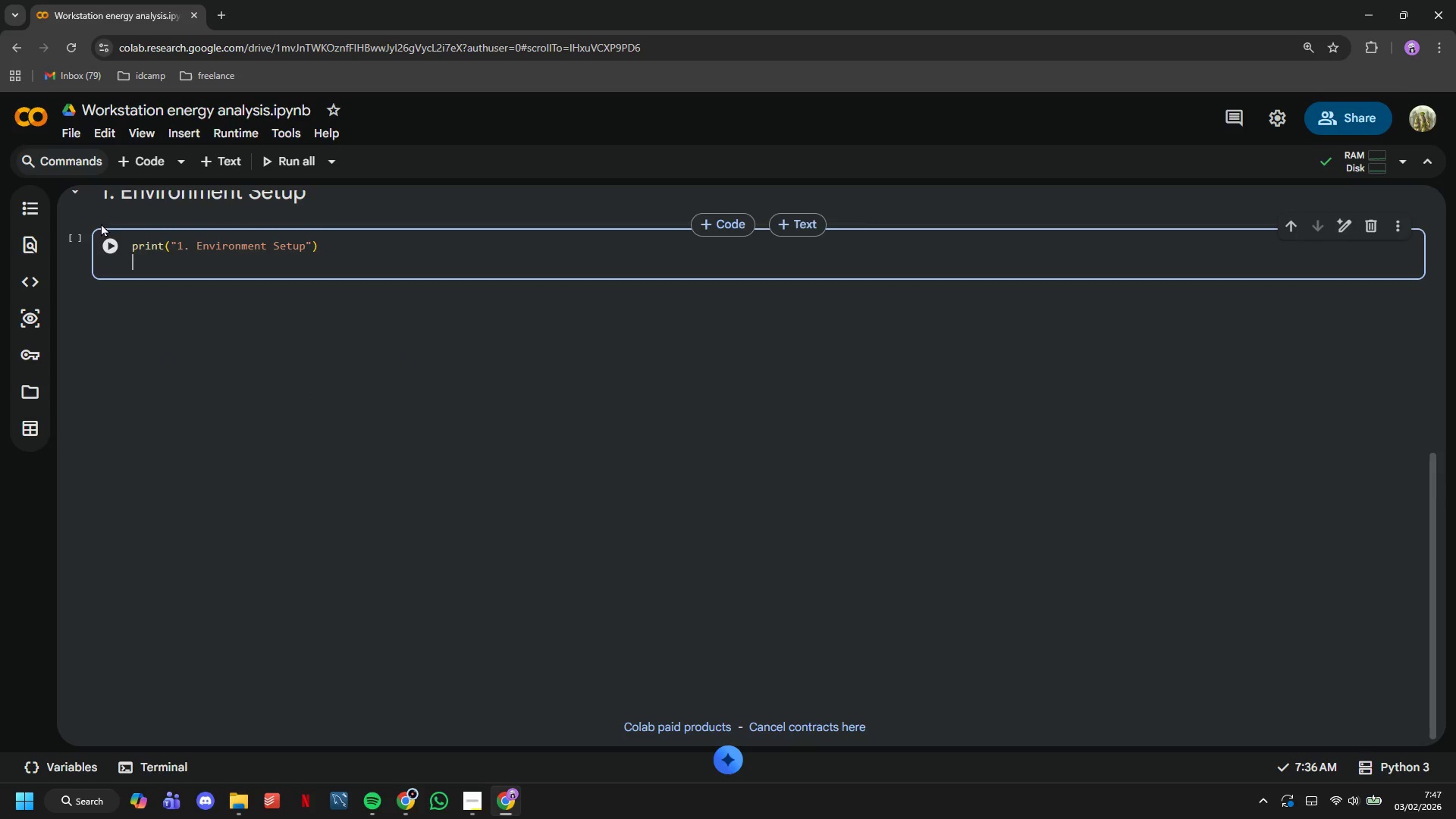 
key(Enter)
 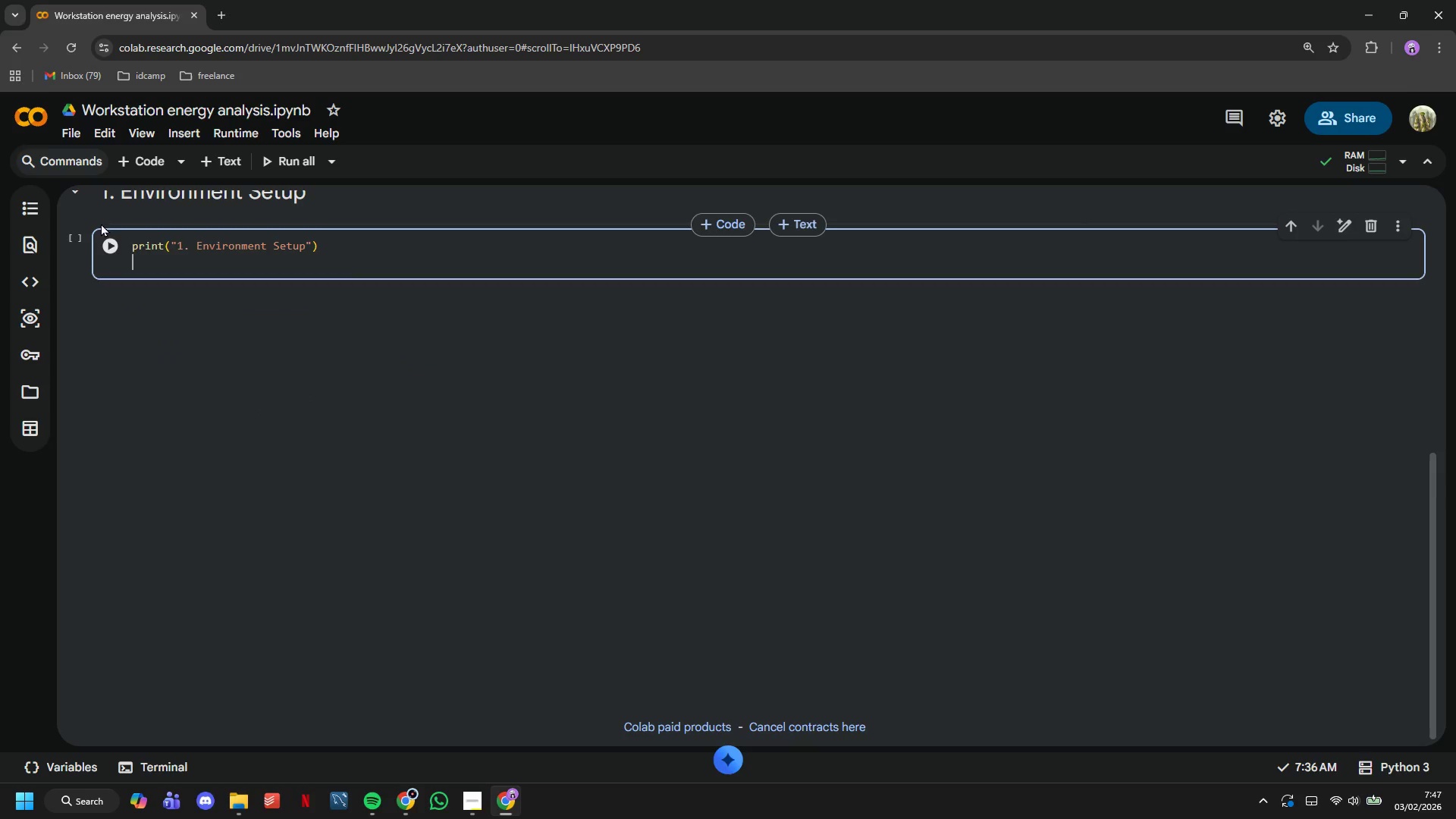 
key(Enter)
 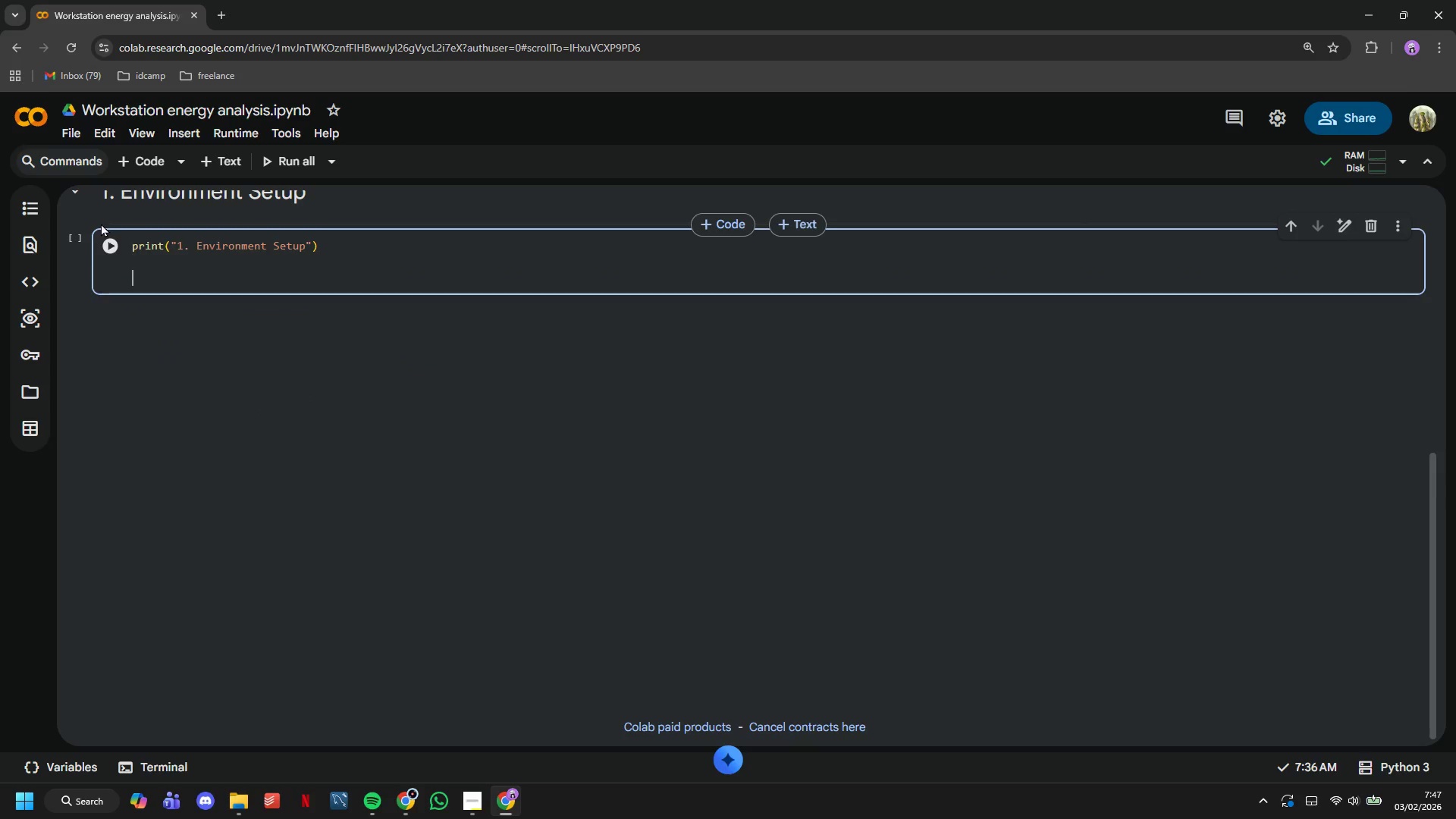 
key(Control+V)
 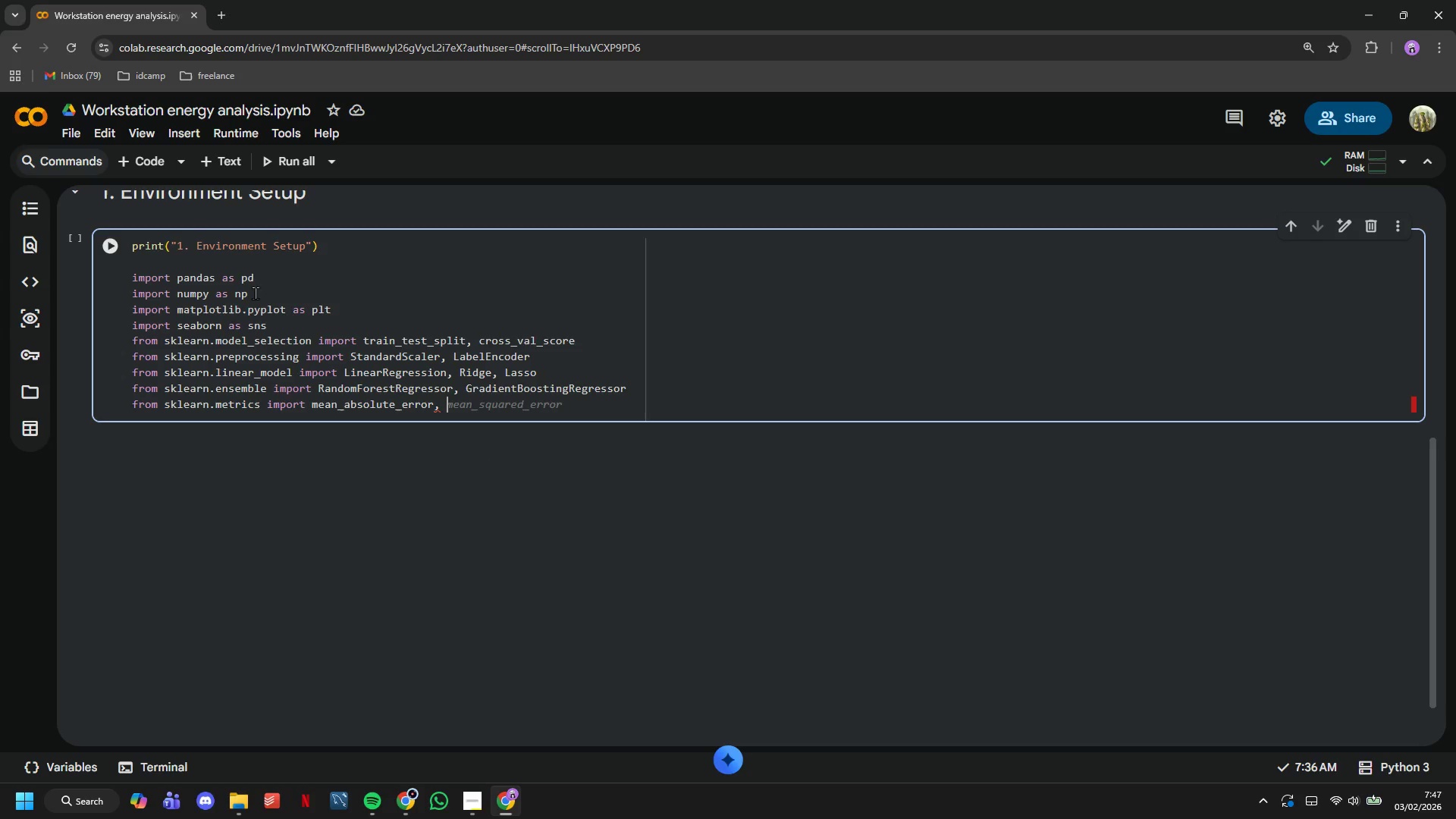 
wait(5.61)
 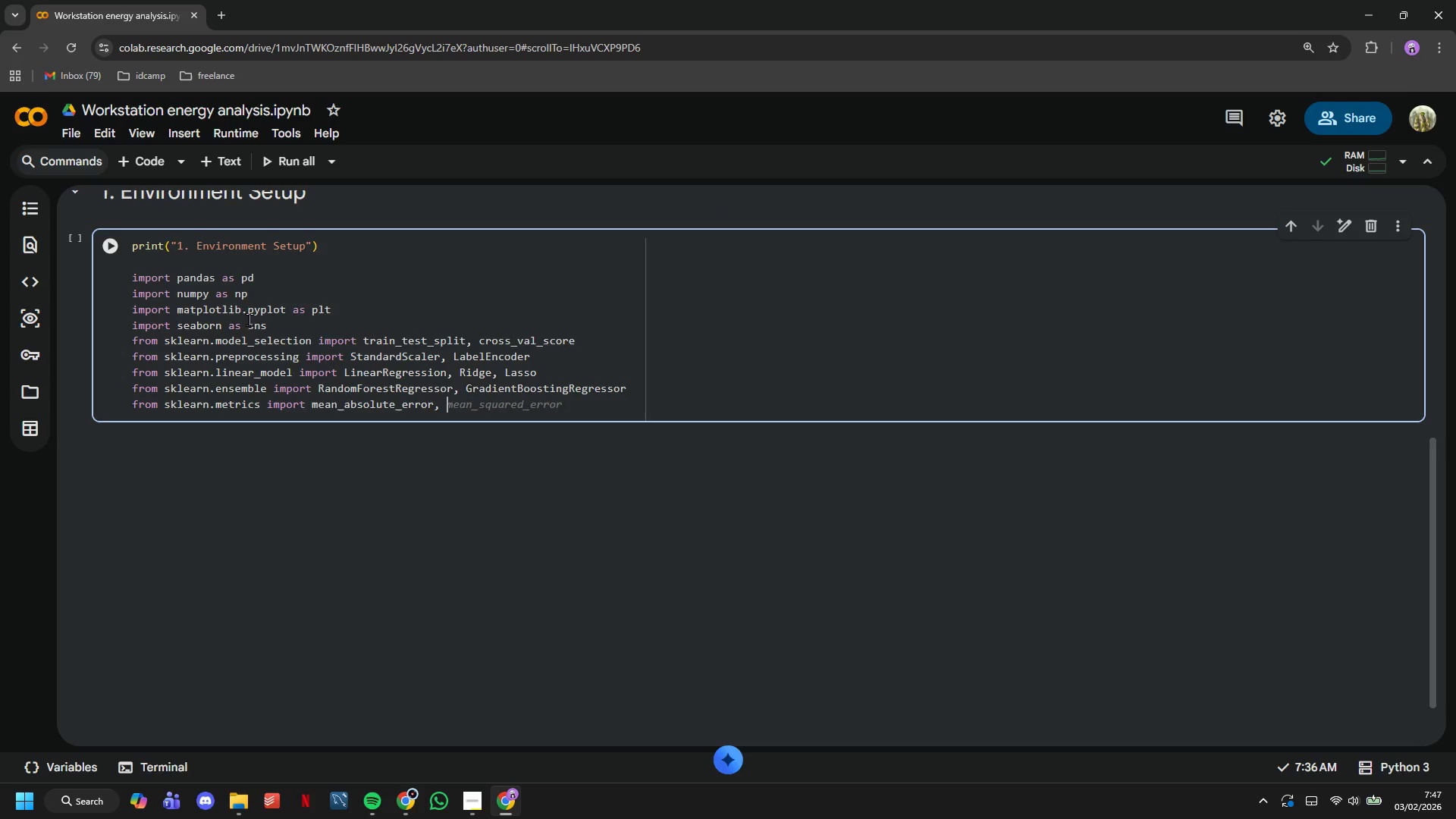 
key(Tab)
type(, r2_score)
 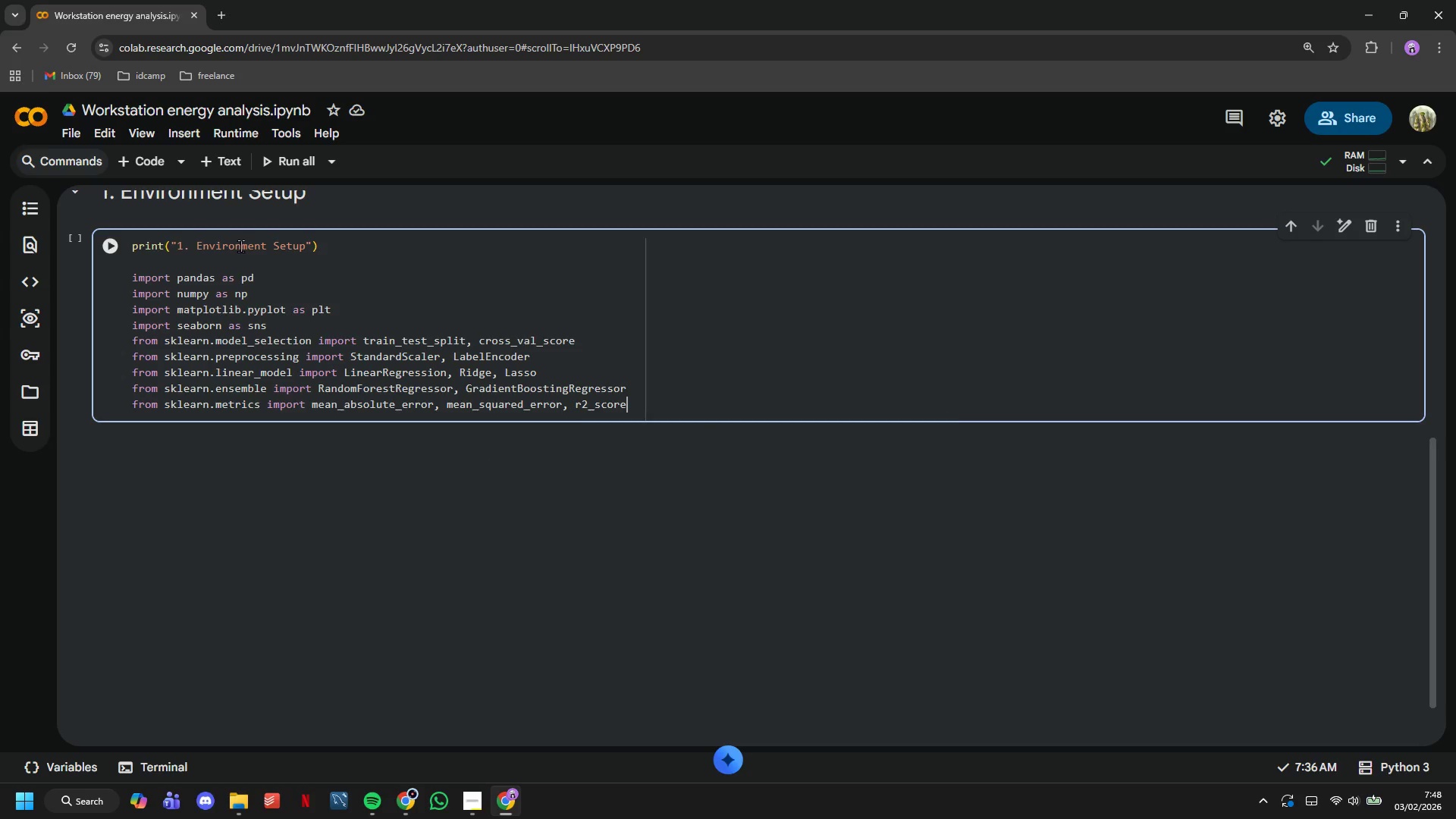 
key(Enter)
 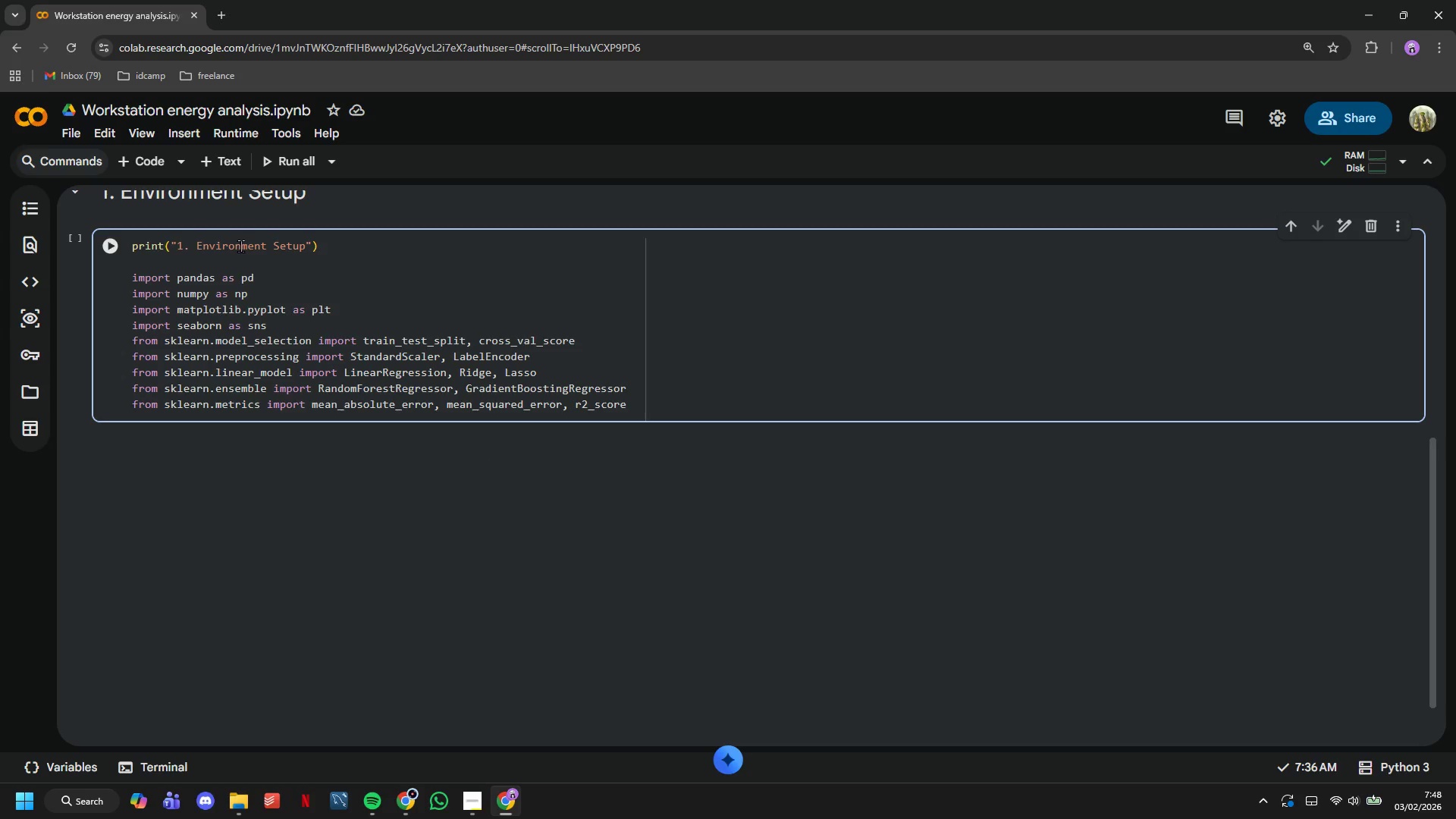 
key(Enter)
 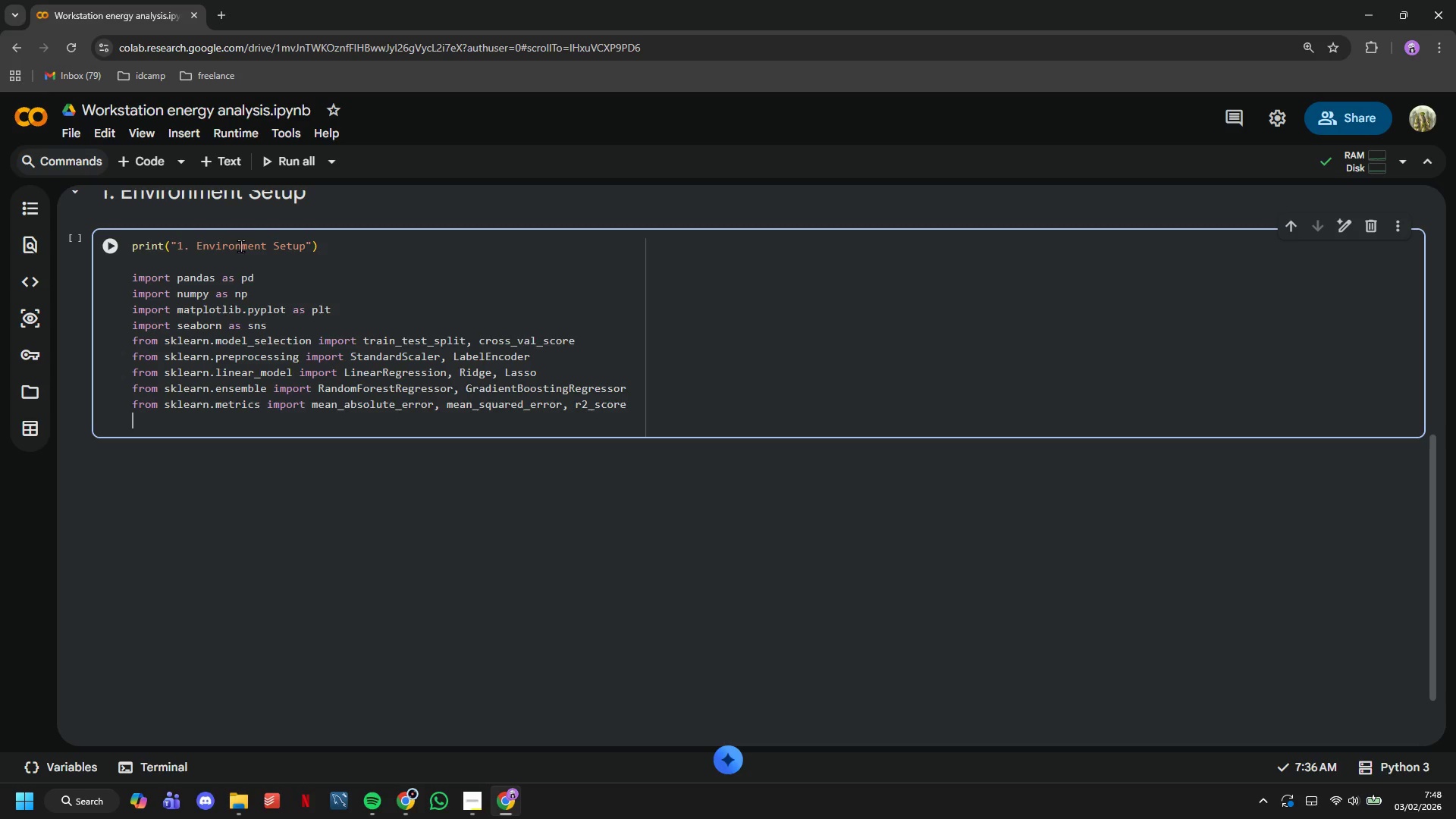 
type(from scipy import stats)
 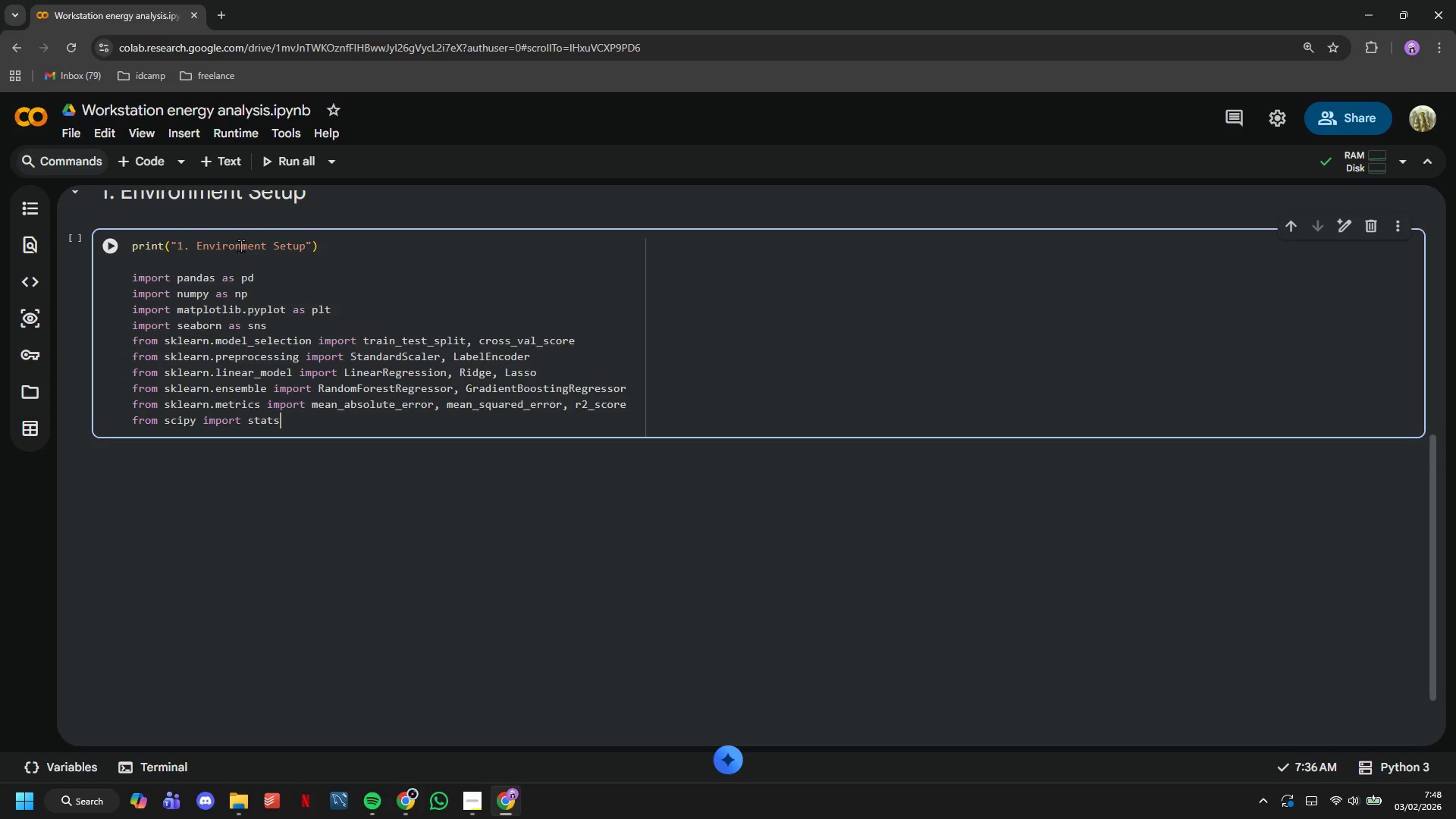 
key(Enter)
 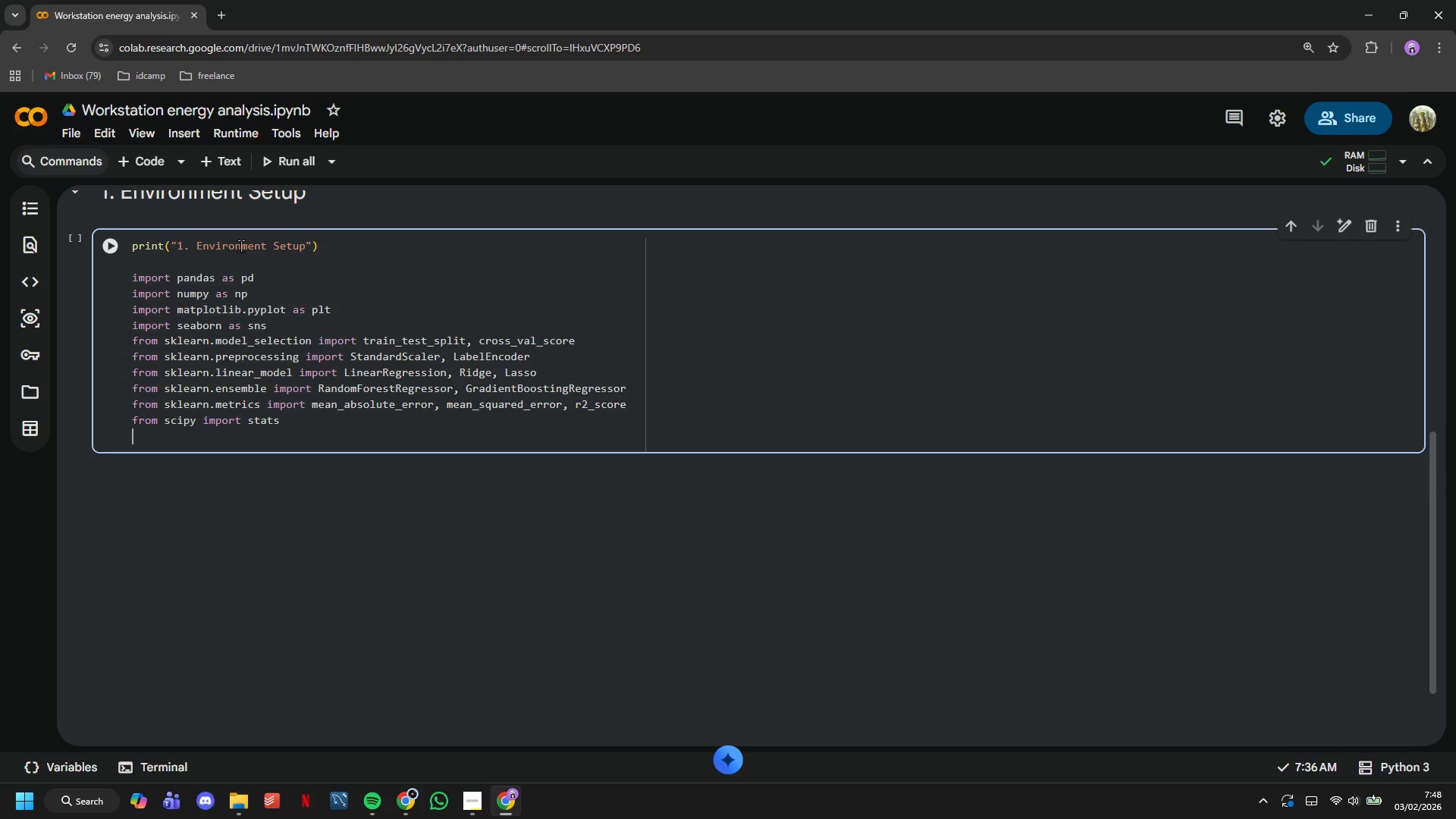 
type(import warnings)
 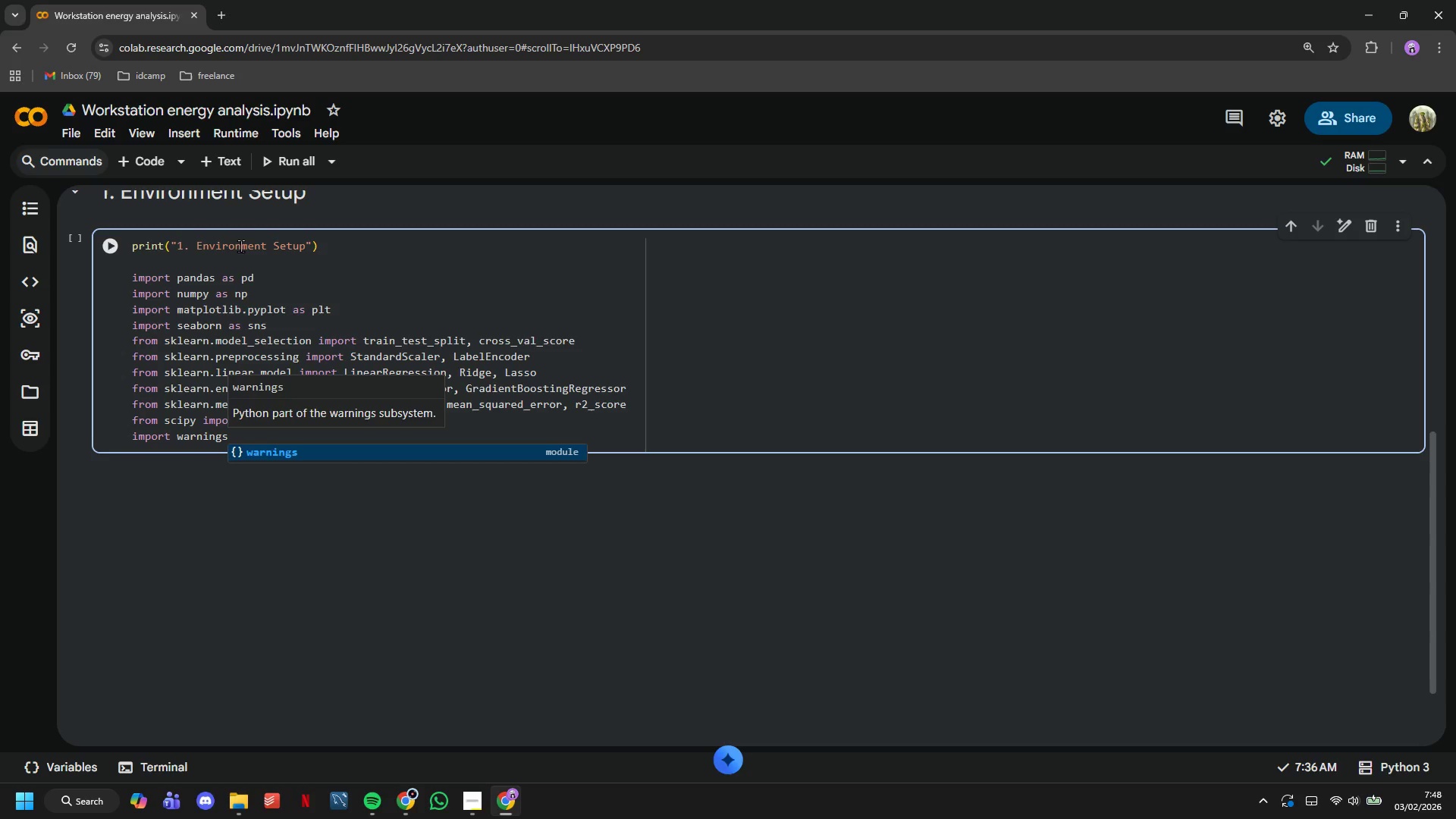 
key(Enter)
 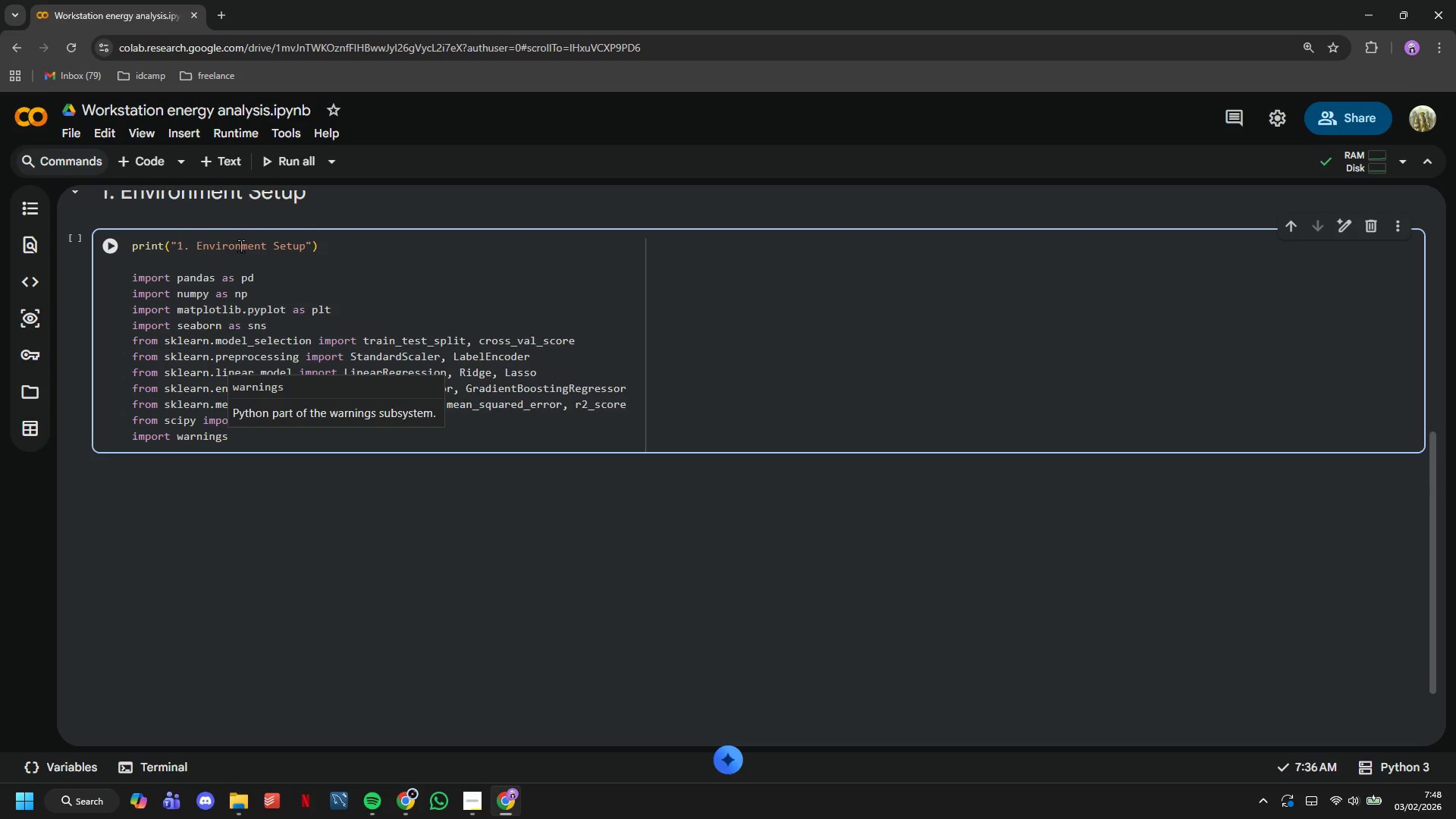 
key(Enter)
 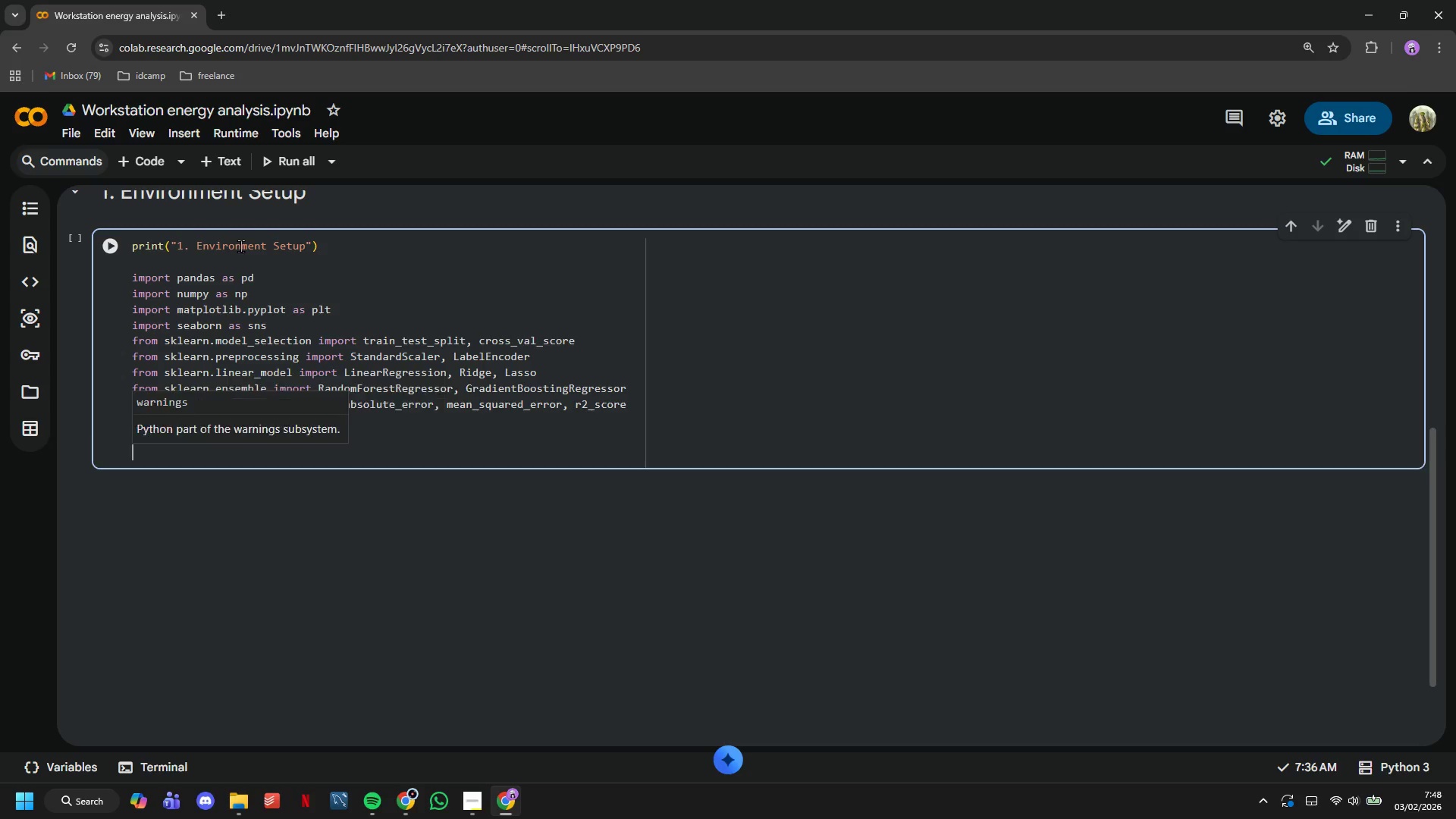 
type(warnings.filterwarnings('ignore)
 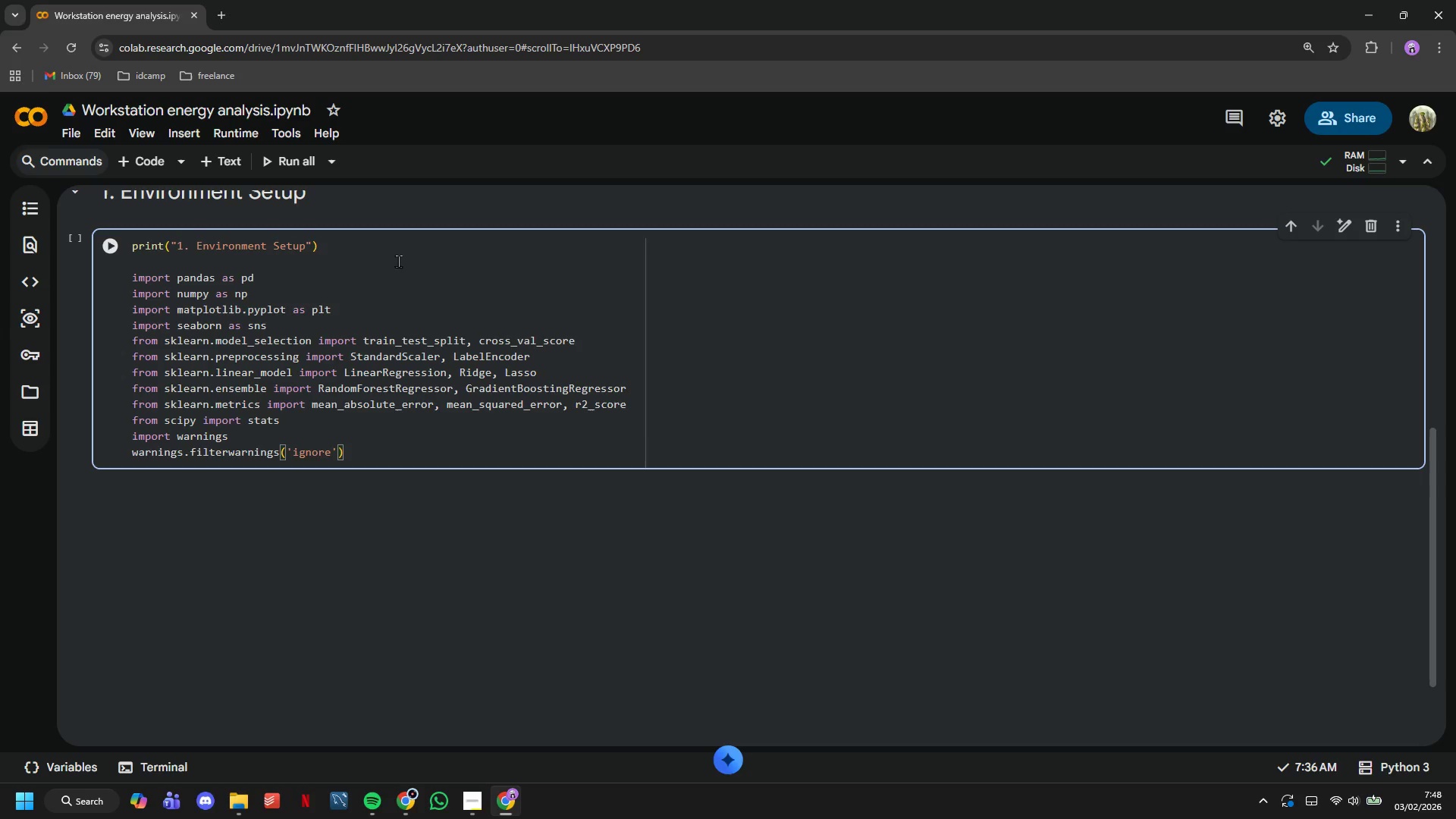 
left_click([109, 253])
 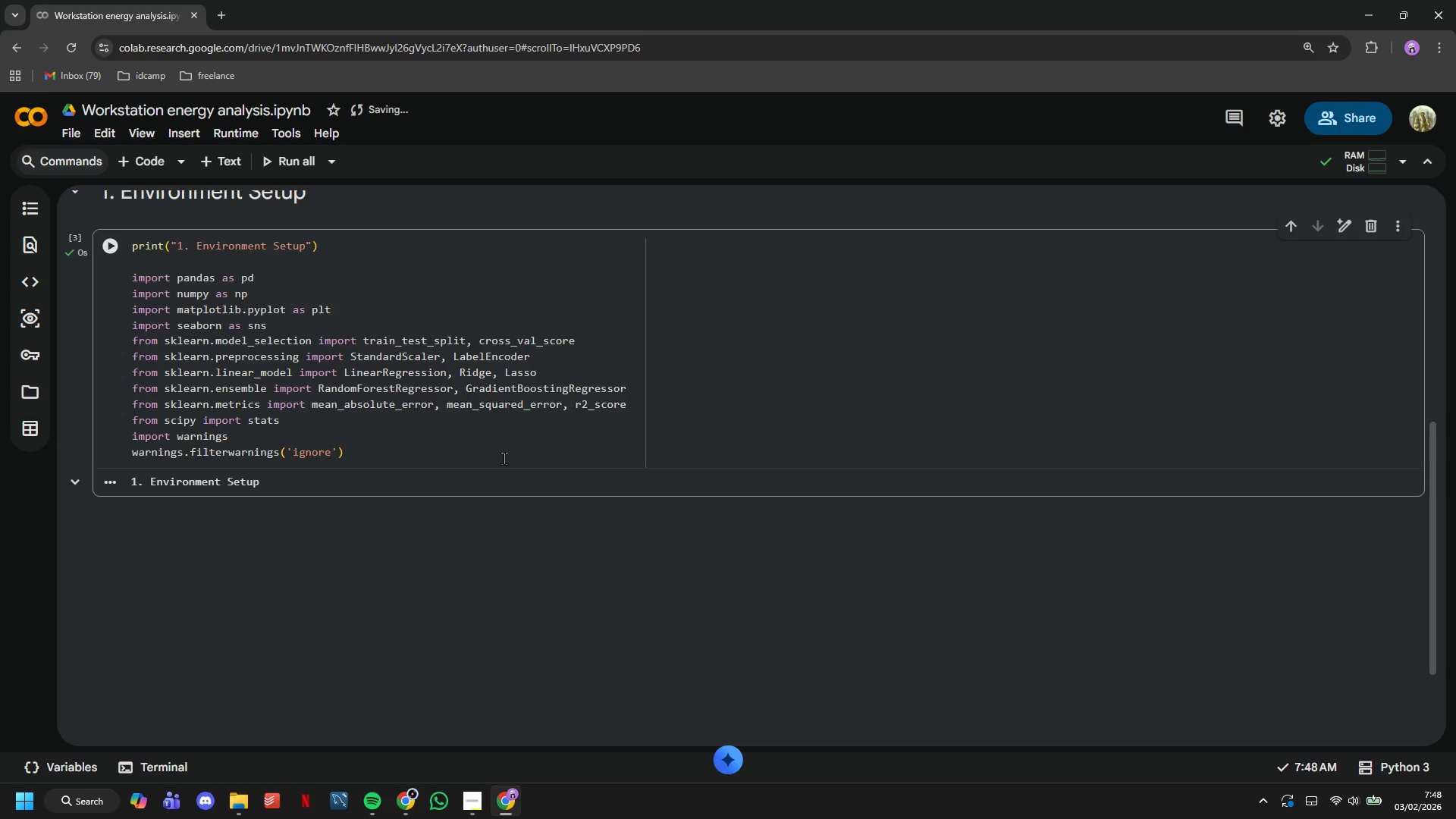 
scroll: coordinate [475, 369], scroll_direction: down, amount: 1.0
 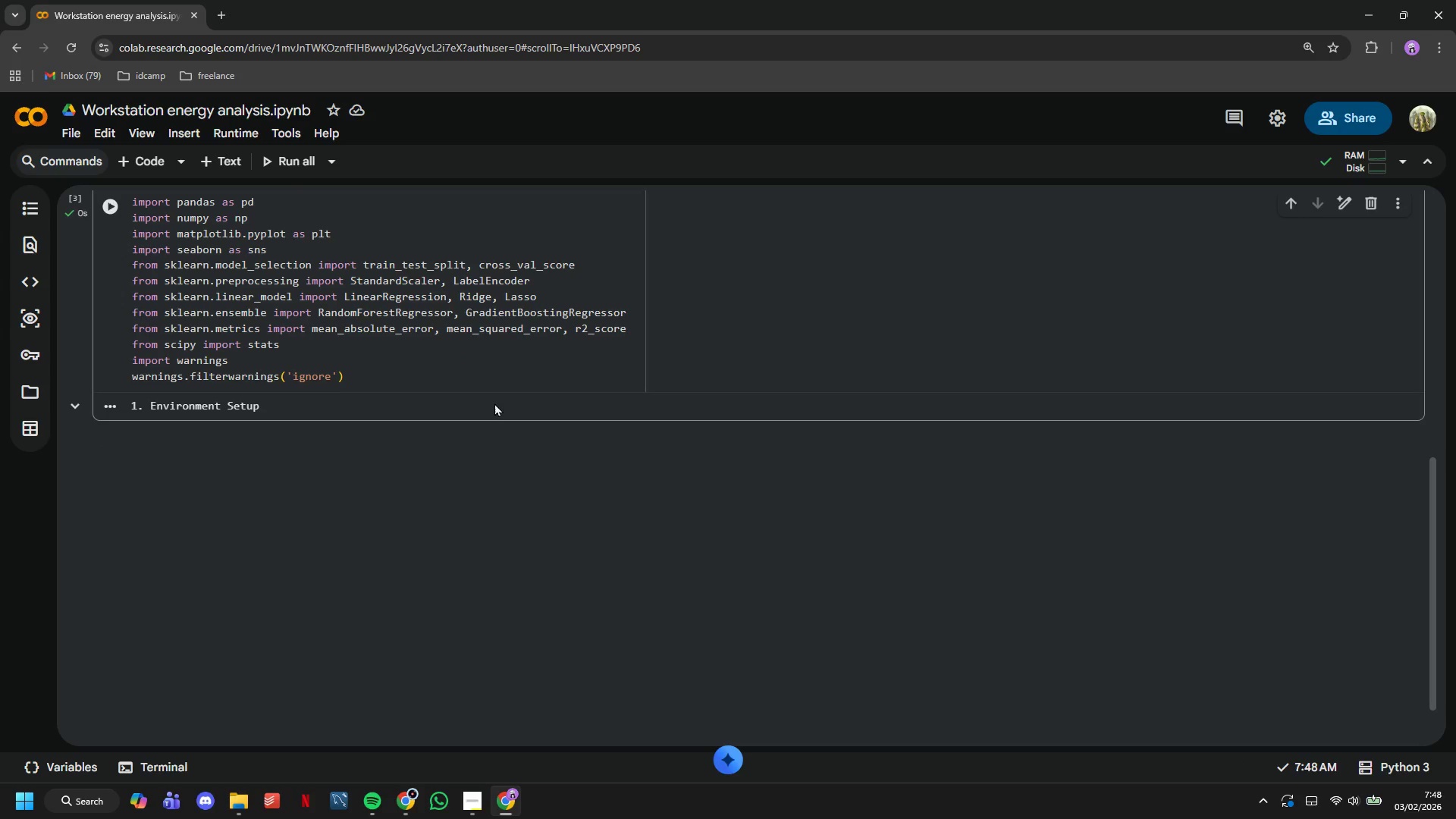 
left_click([426, 383])
 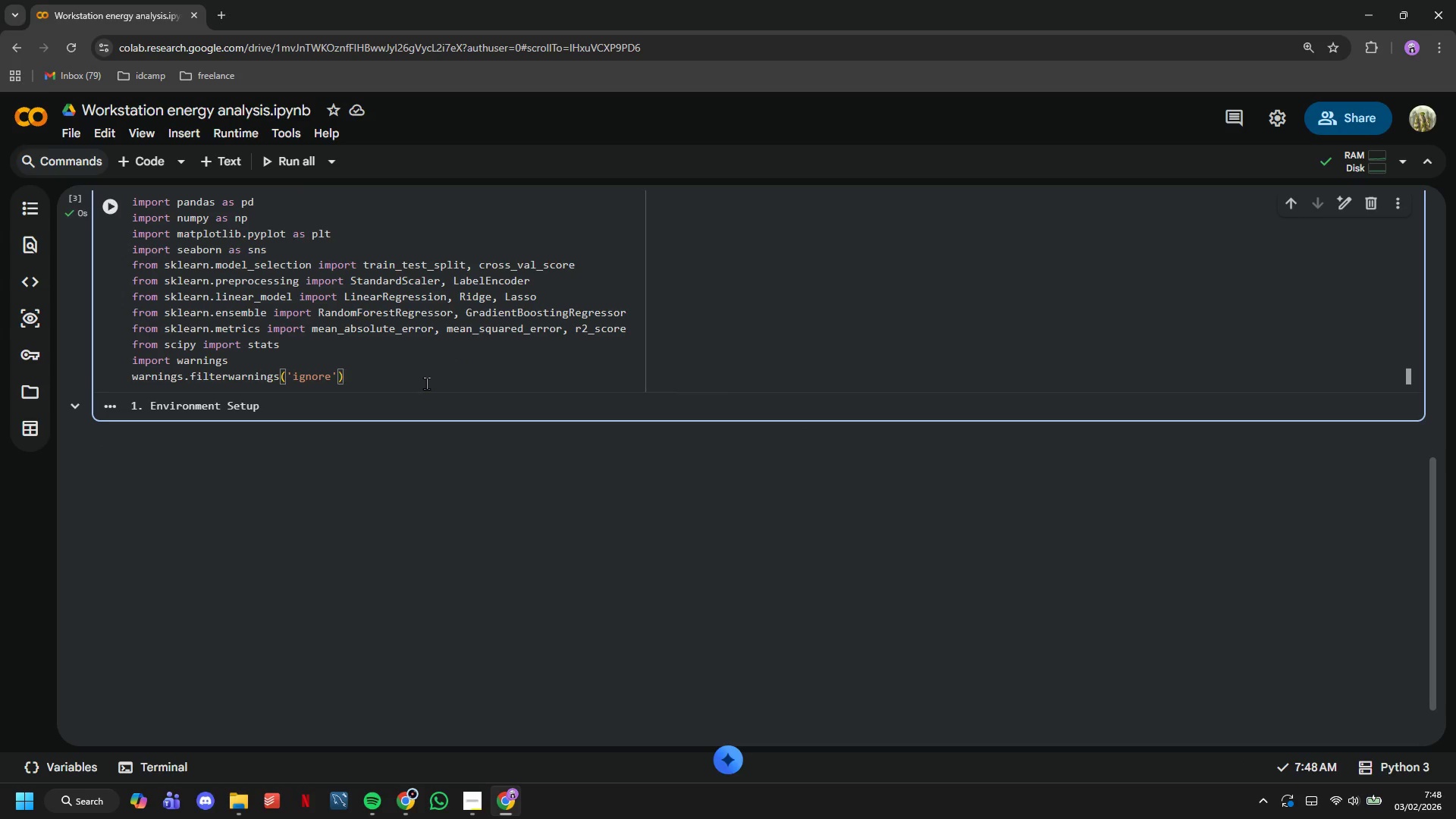 
key(Enter)
 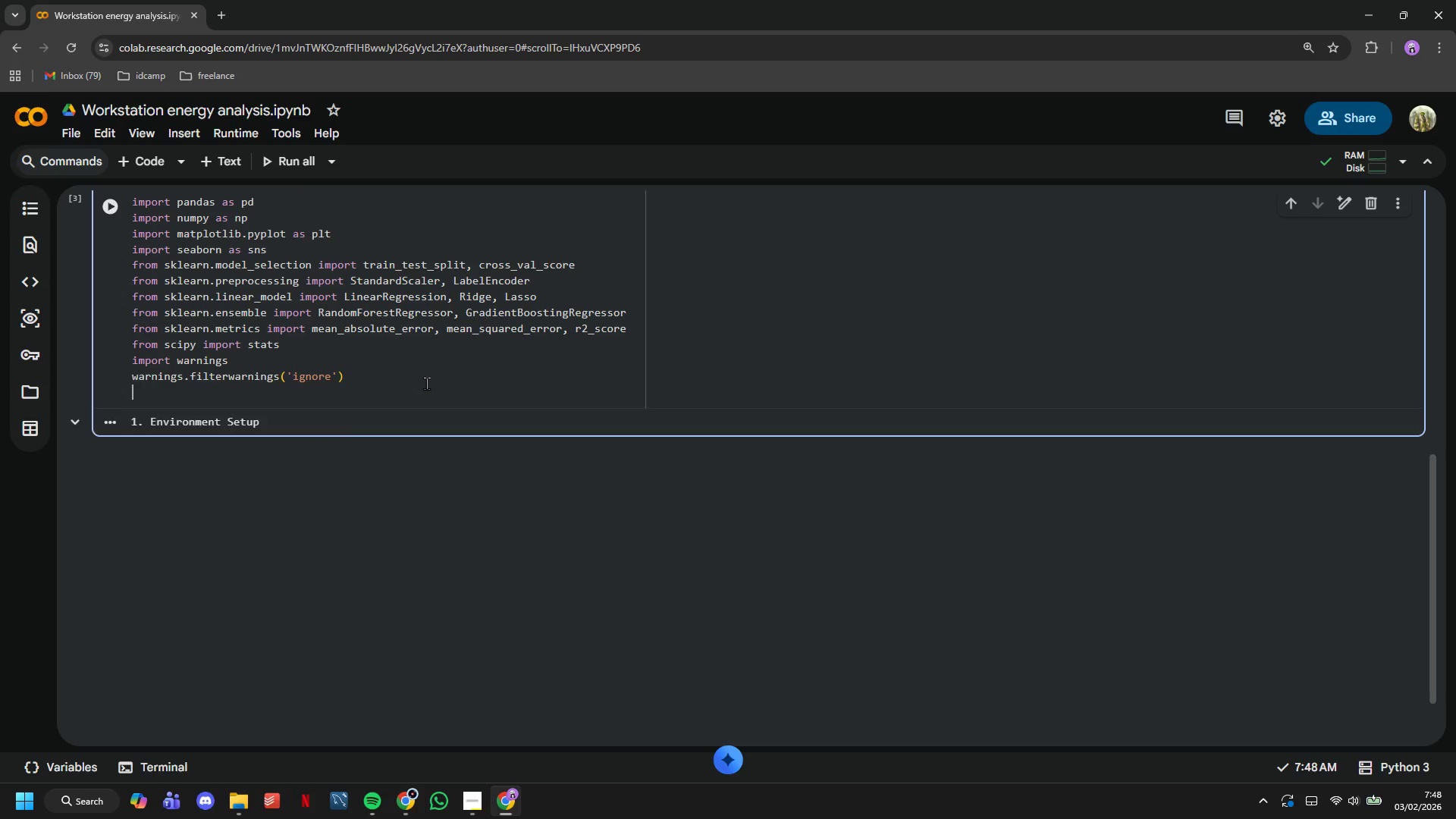 
key(Enter)
 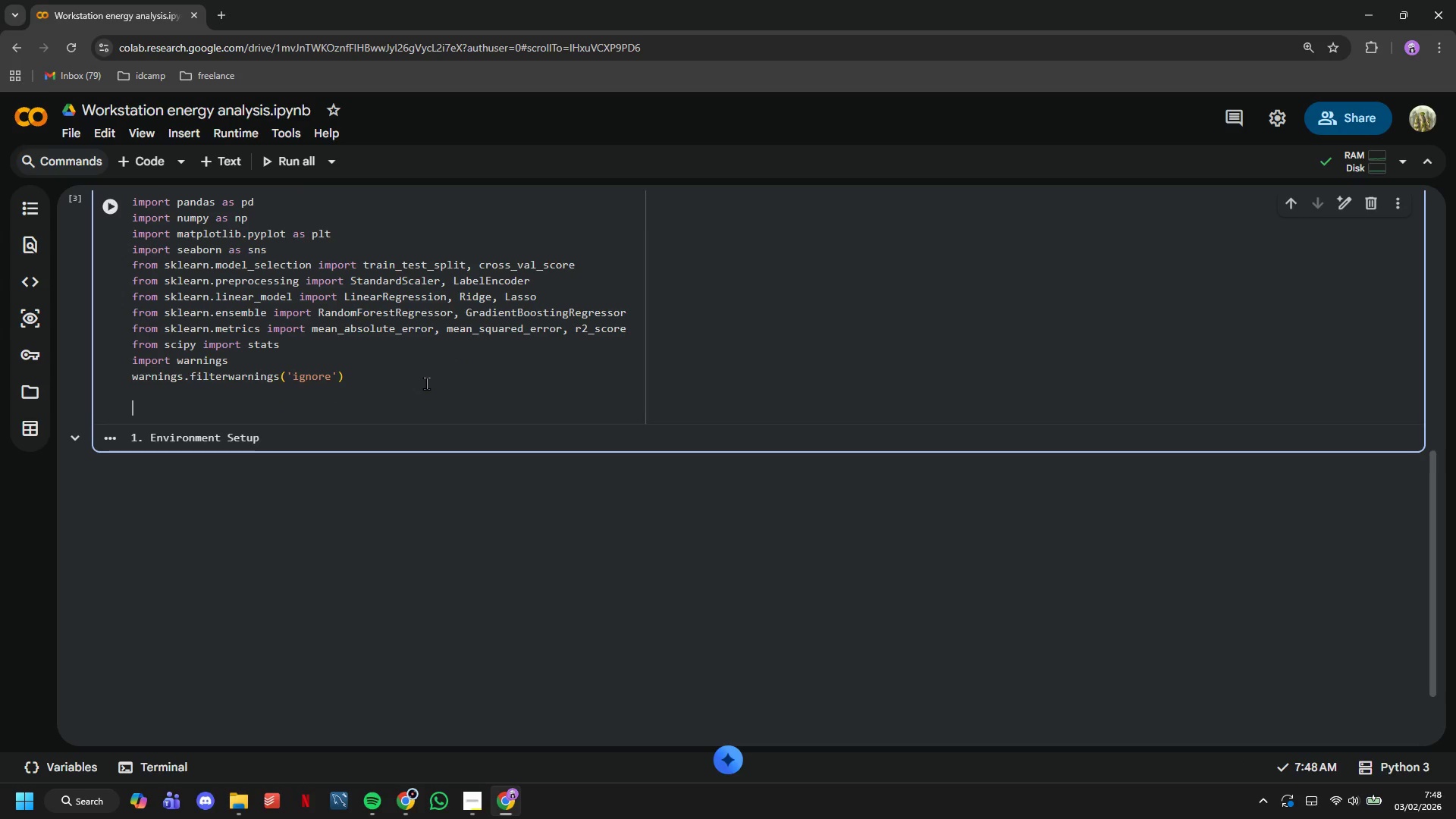 
type(# Visualization settings)
 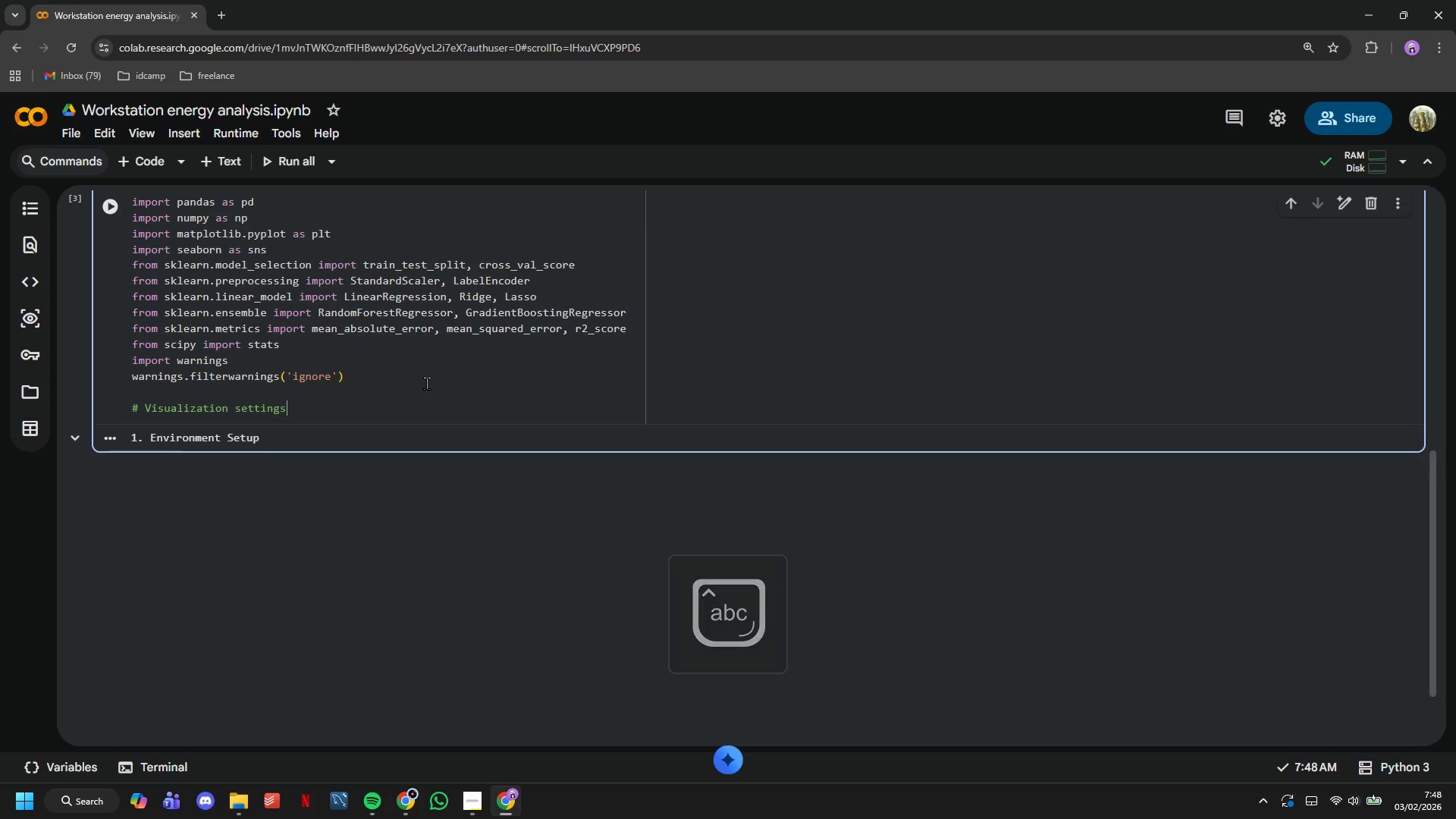 
key(Enter)
 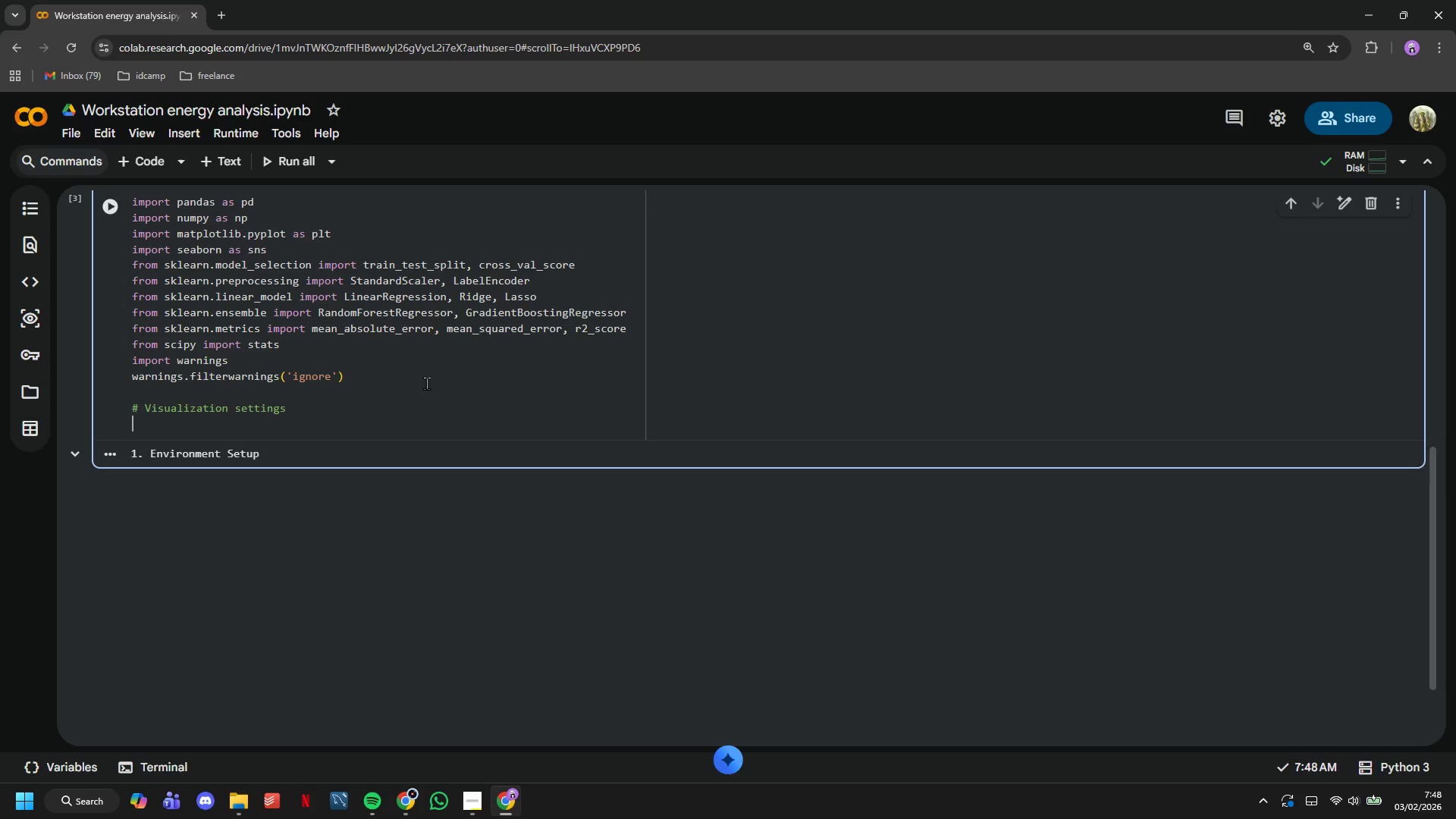 
type(olt.)
key(Backspace)
key(Backspace)
key(Backspace)
key(Backspace)
type(plt.style.use('seaborn-v0_8-darkgrid)
 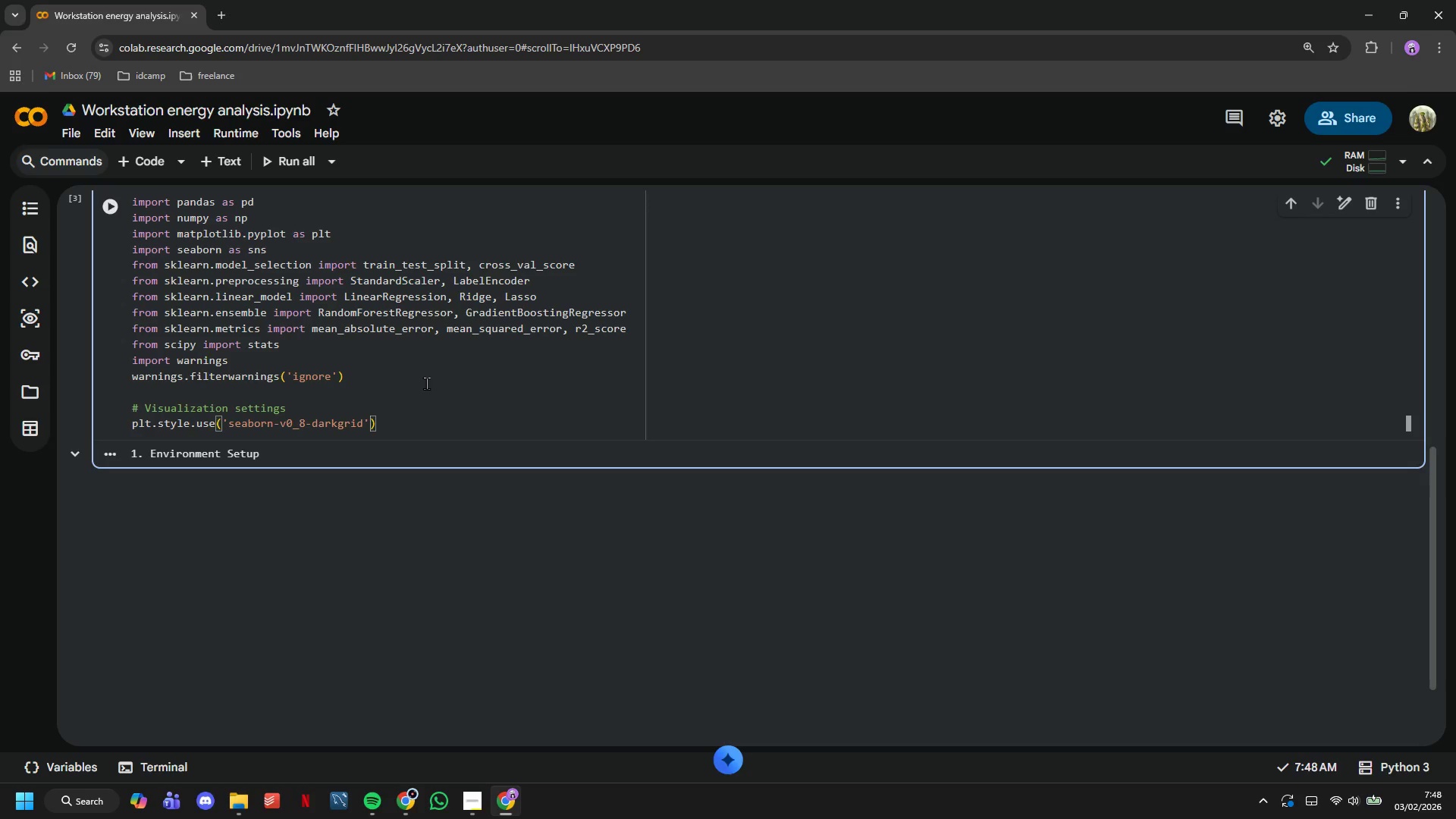 
key(ArrowRight)
 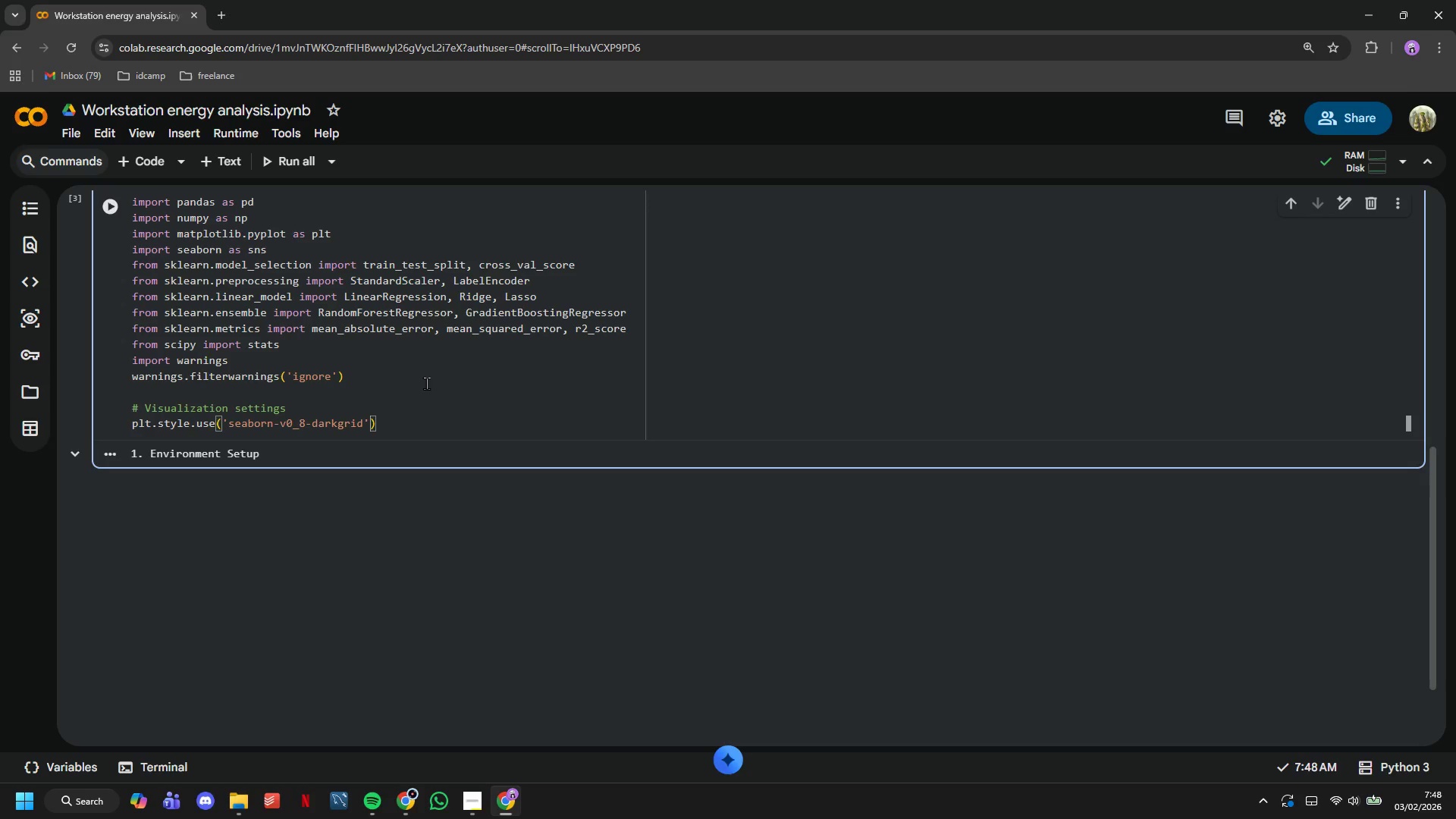 
key(ArrowRight)
 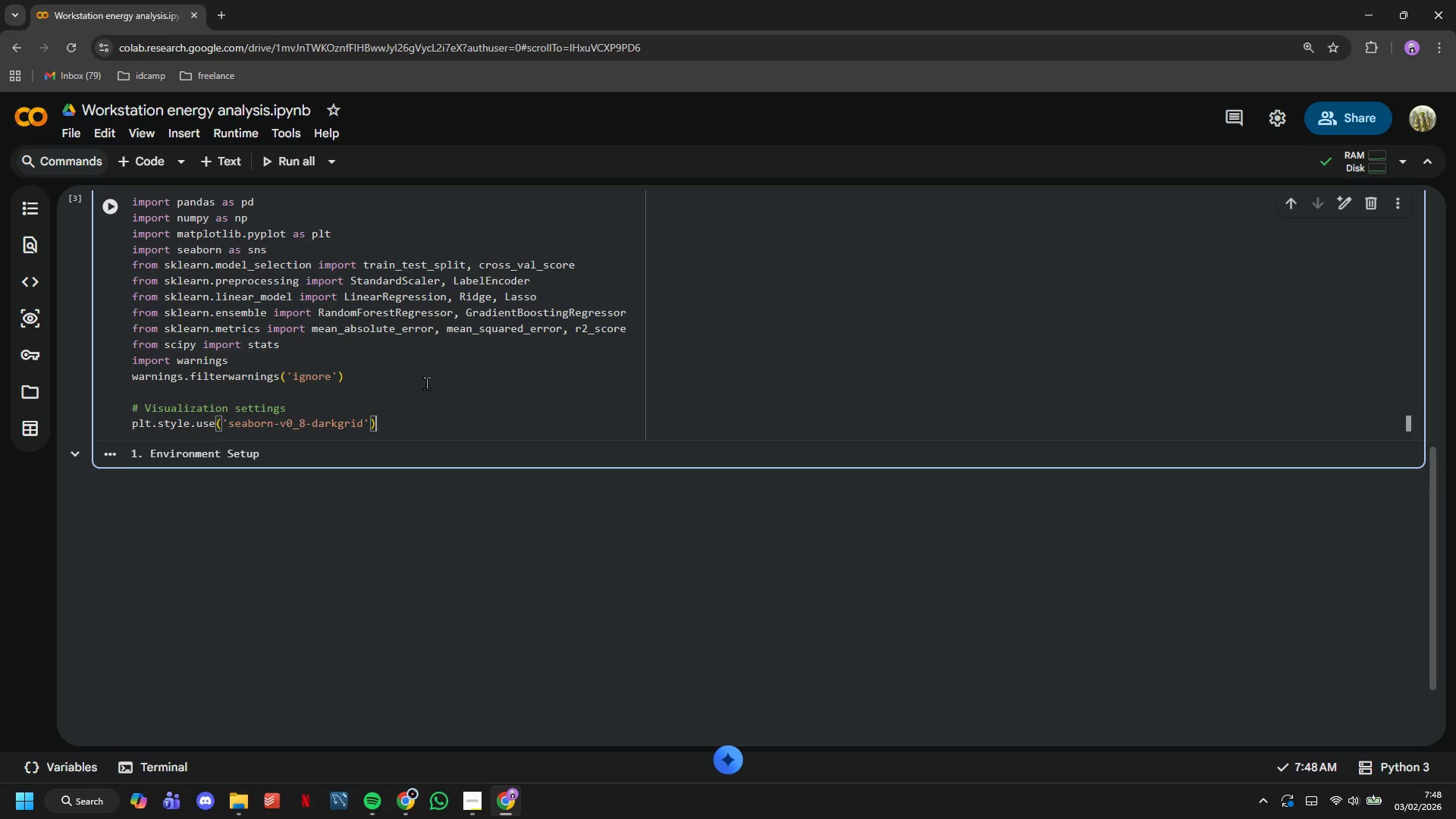 
key(Enter)
 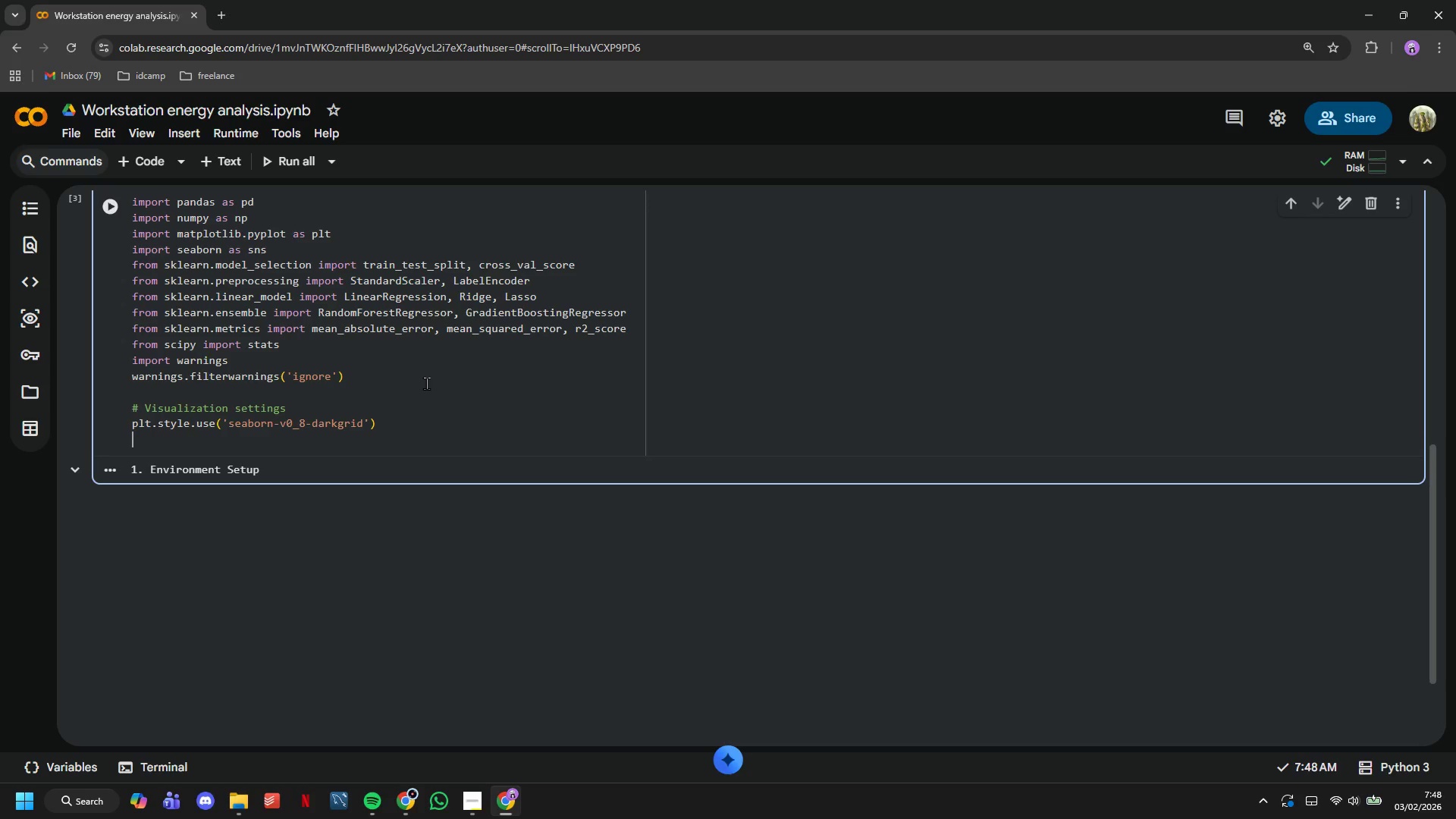 
type(sns.set_palette("husl)
 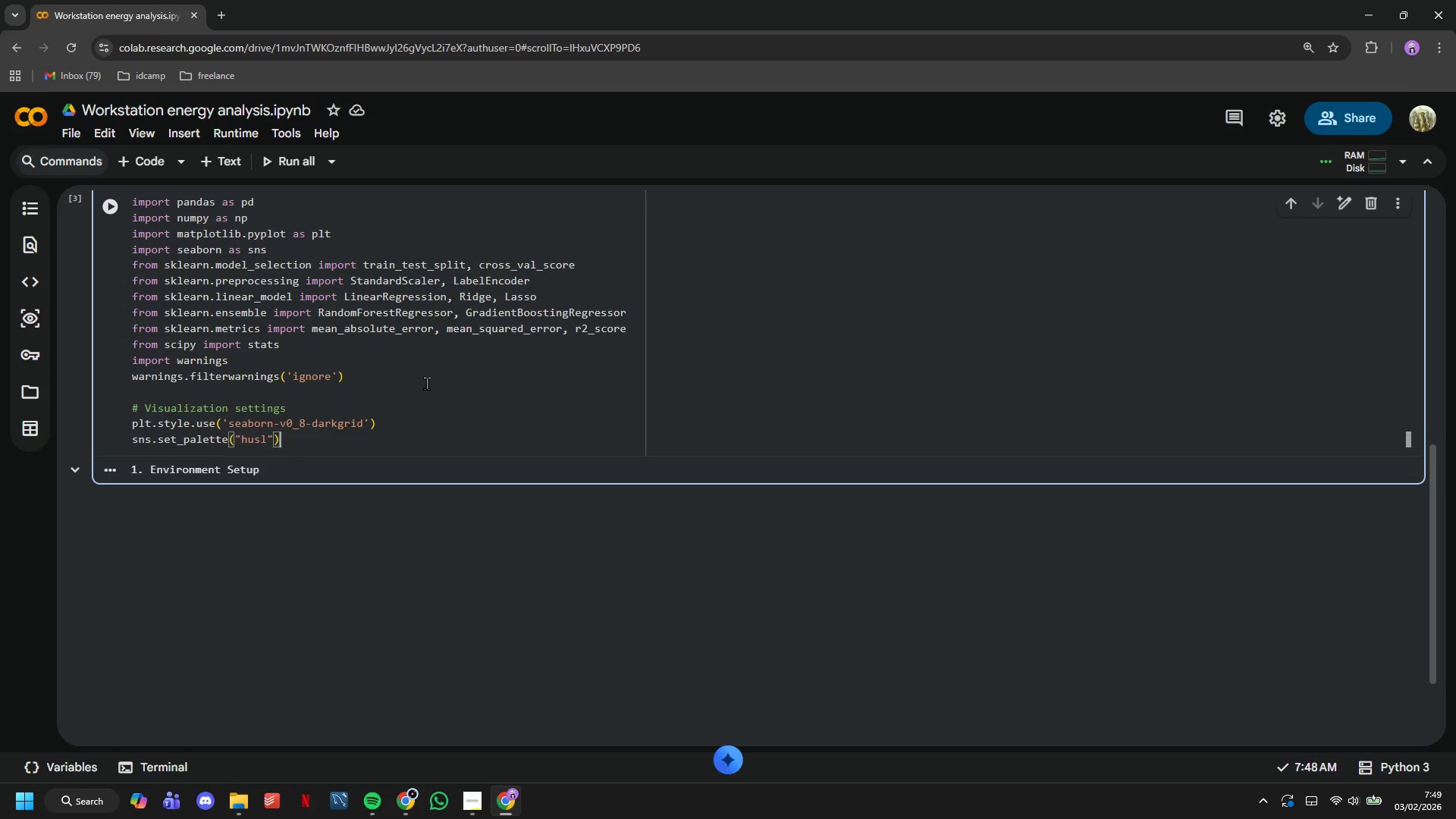 
 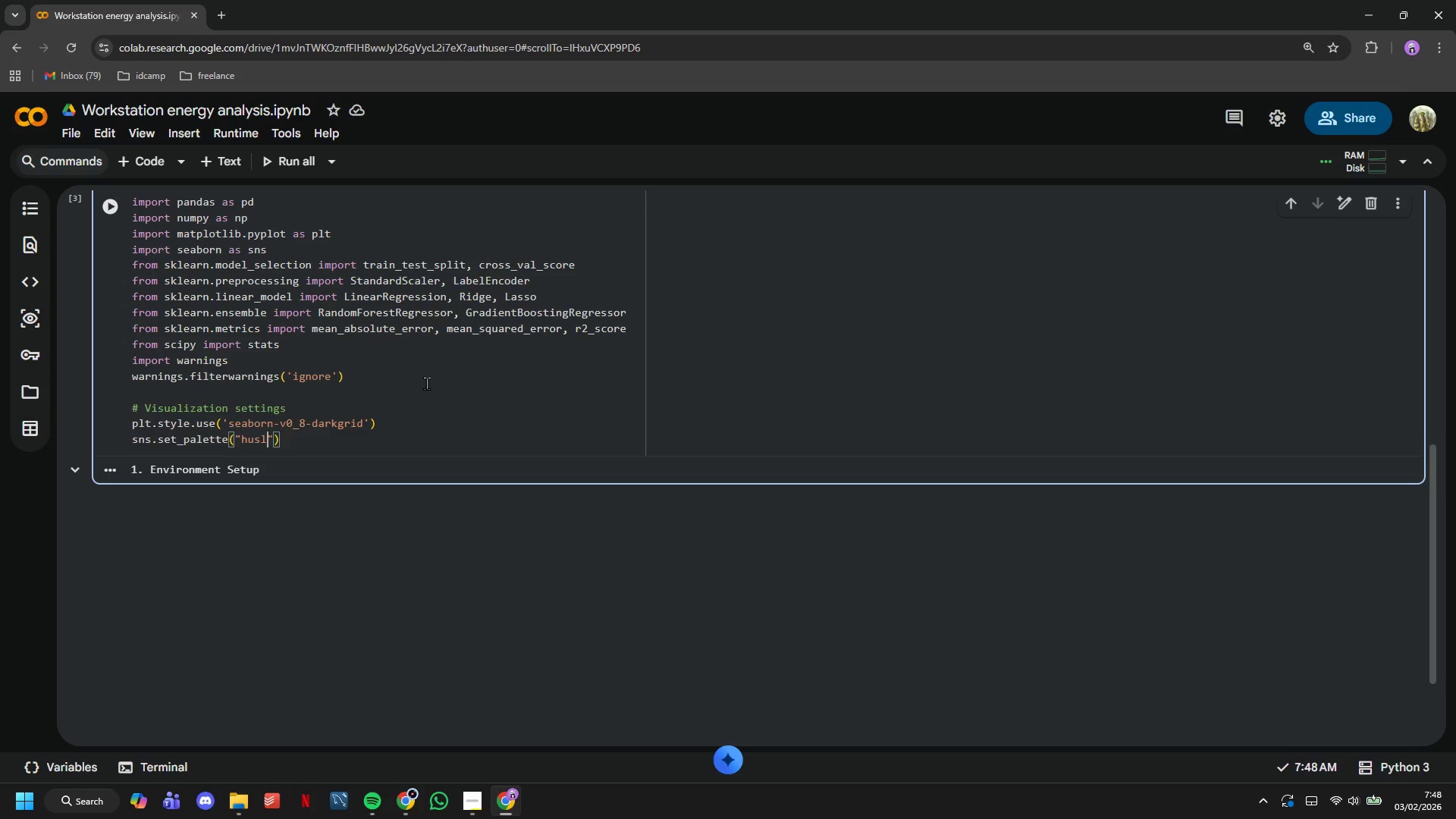 
key(ArrowRight)
 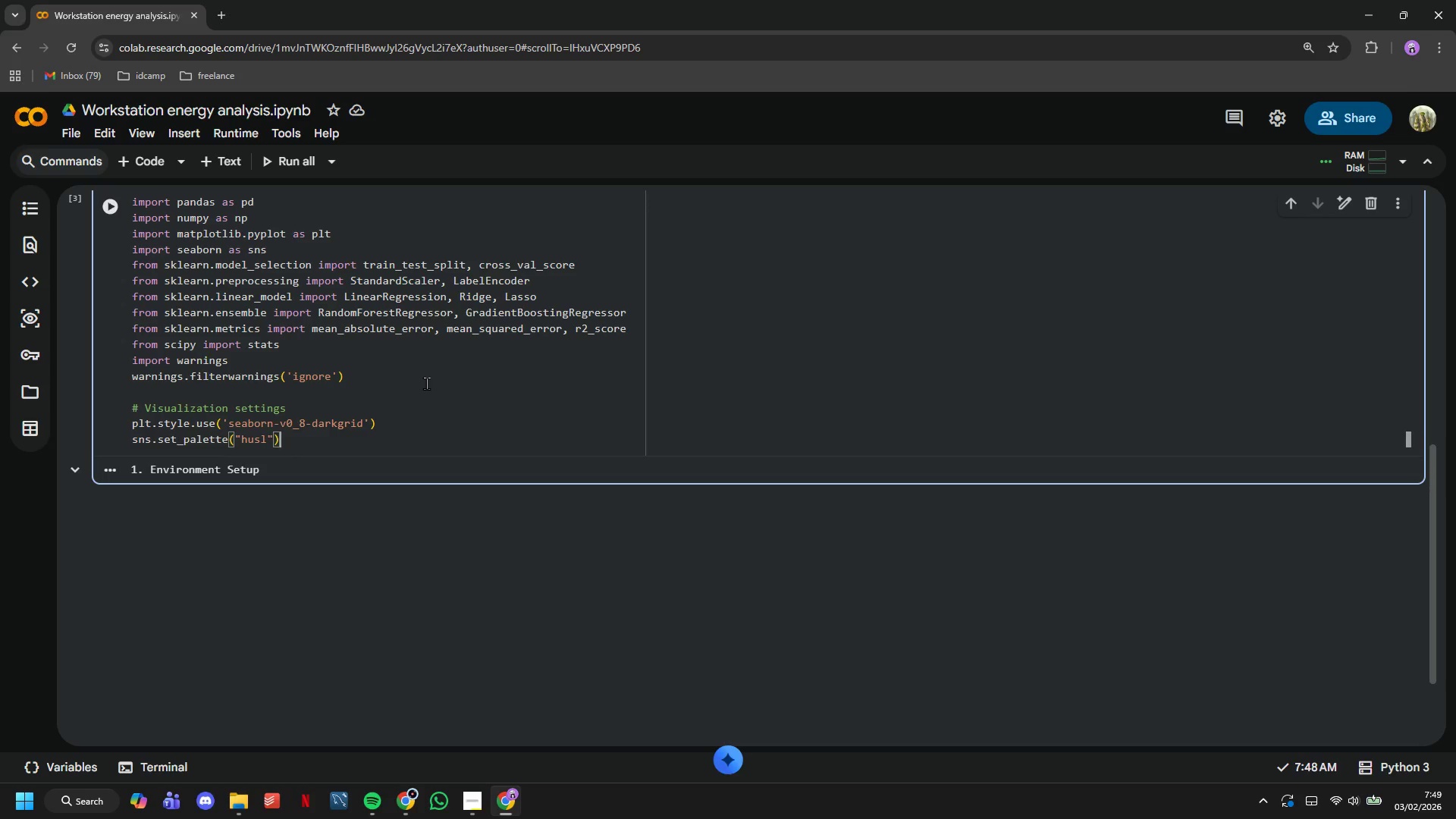 
key(ArrowRight)
 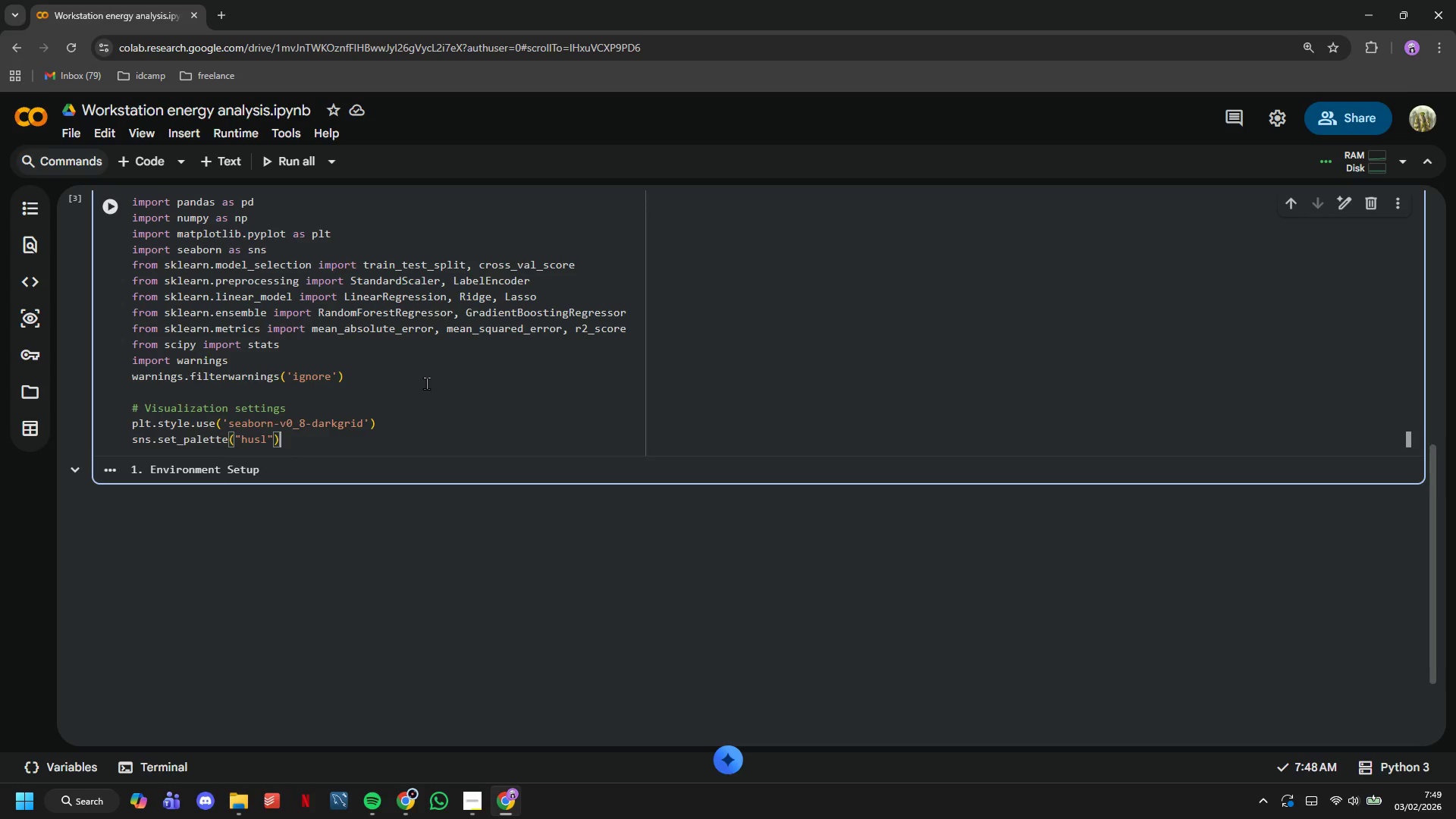 
key(Enter)
 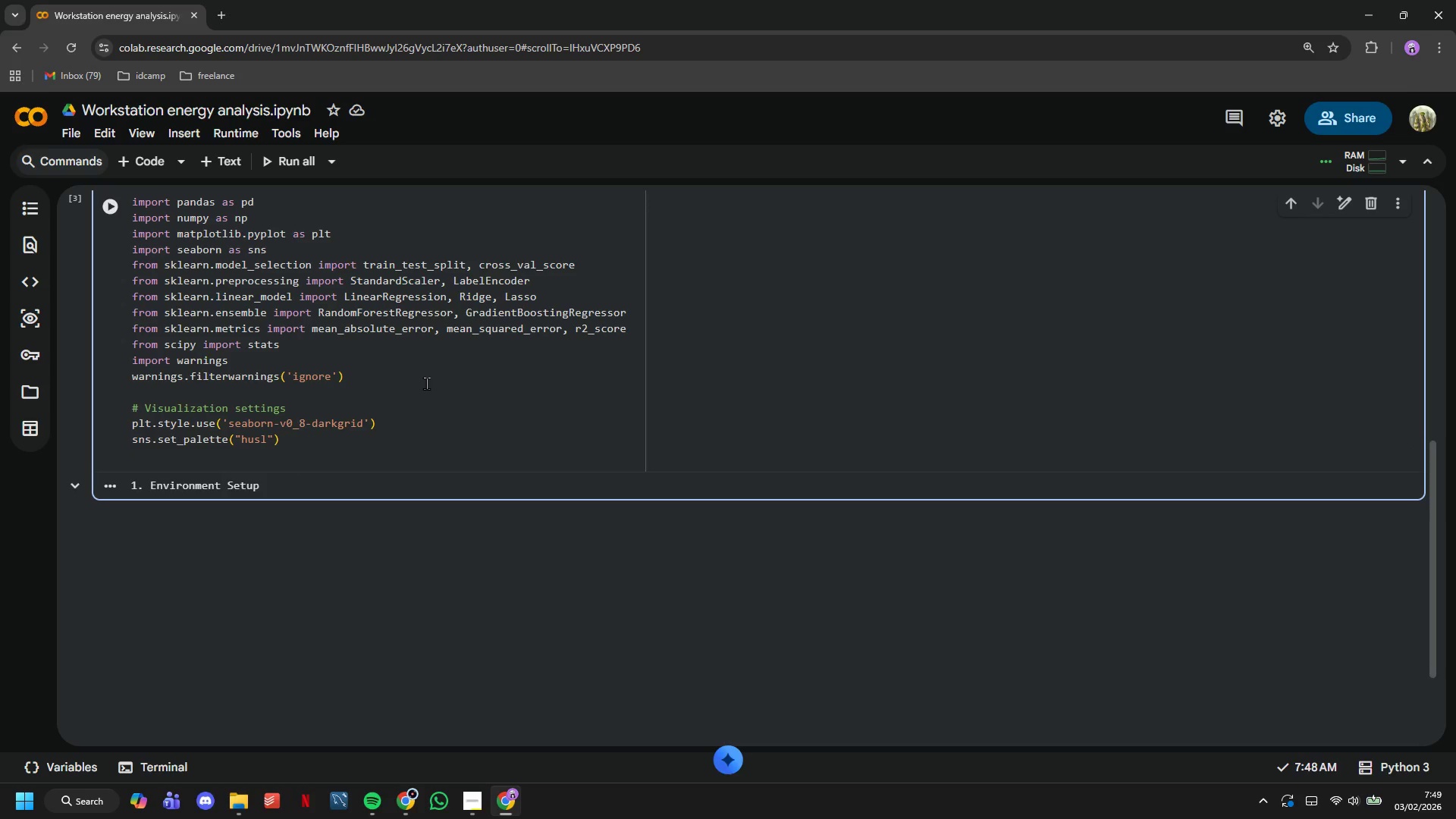 
type(pd.set_option(display.max_columns')
 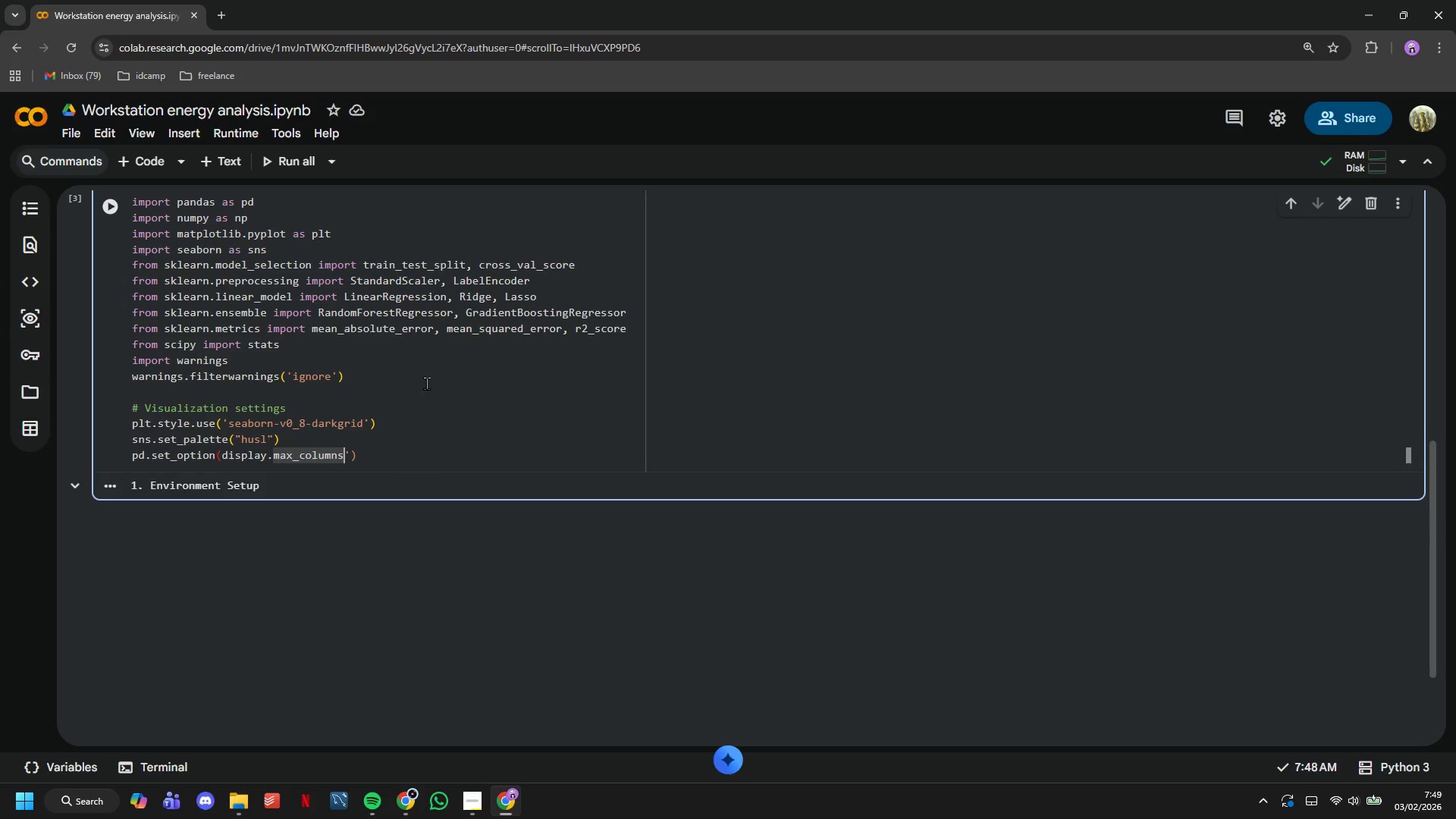 
 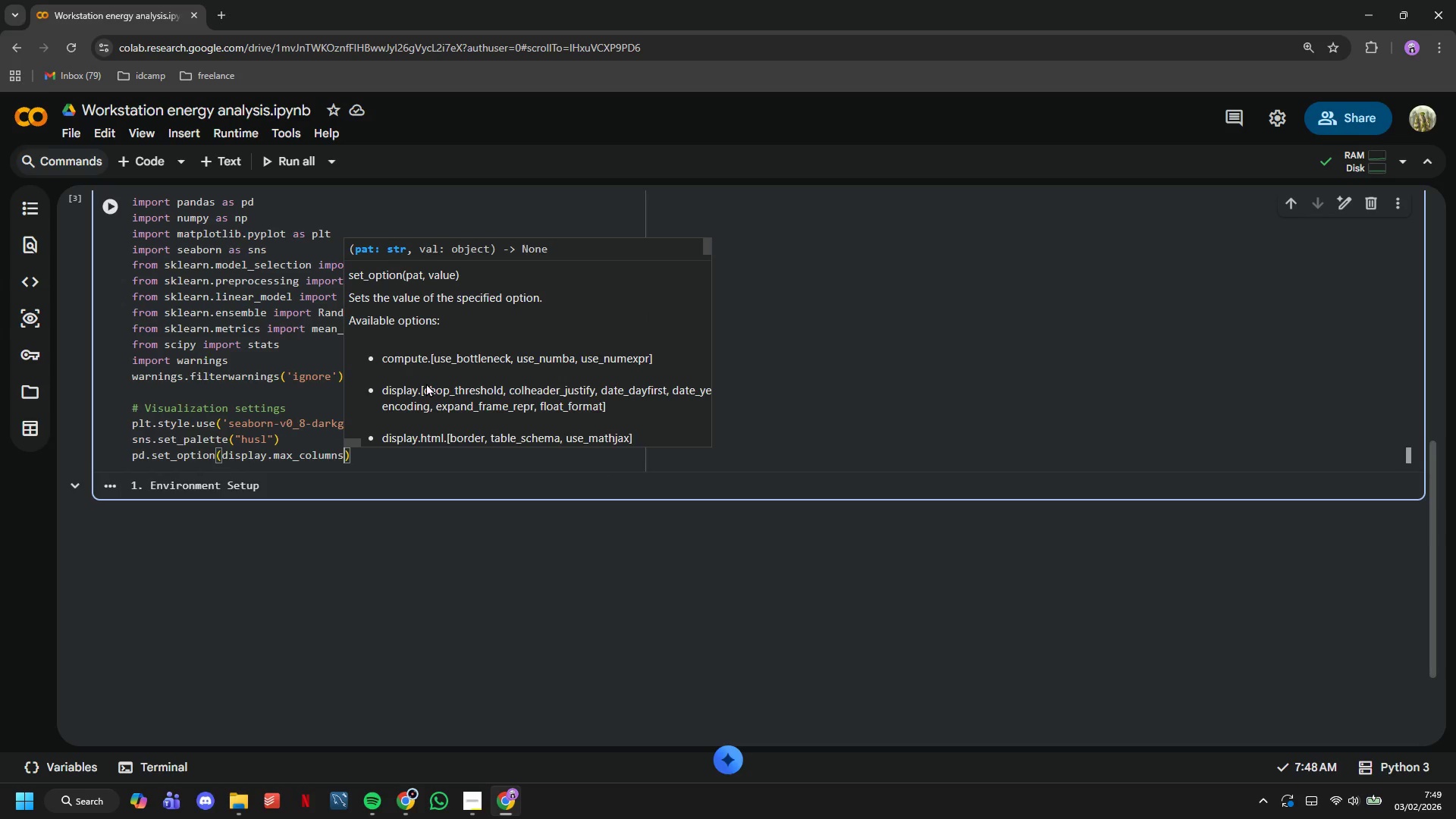 
hold_key(key=ArrowLeft, duration=0.98)
 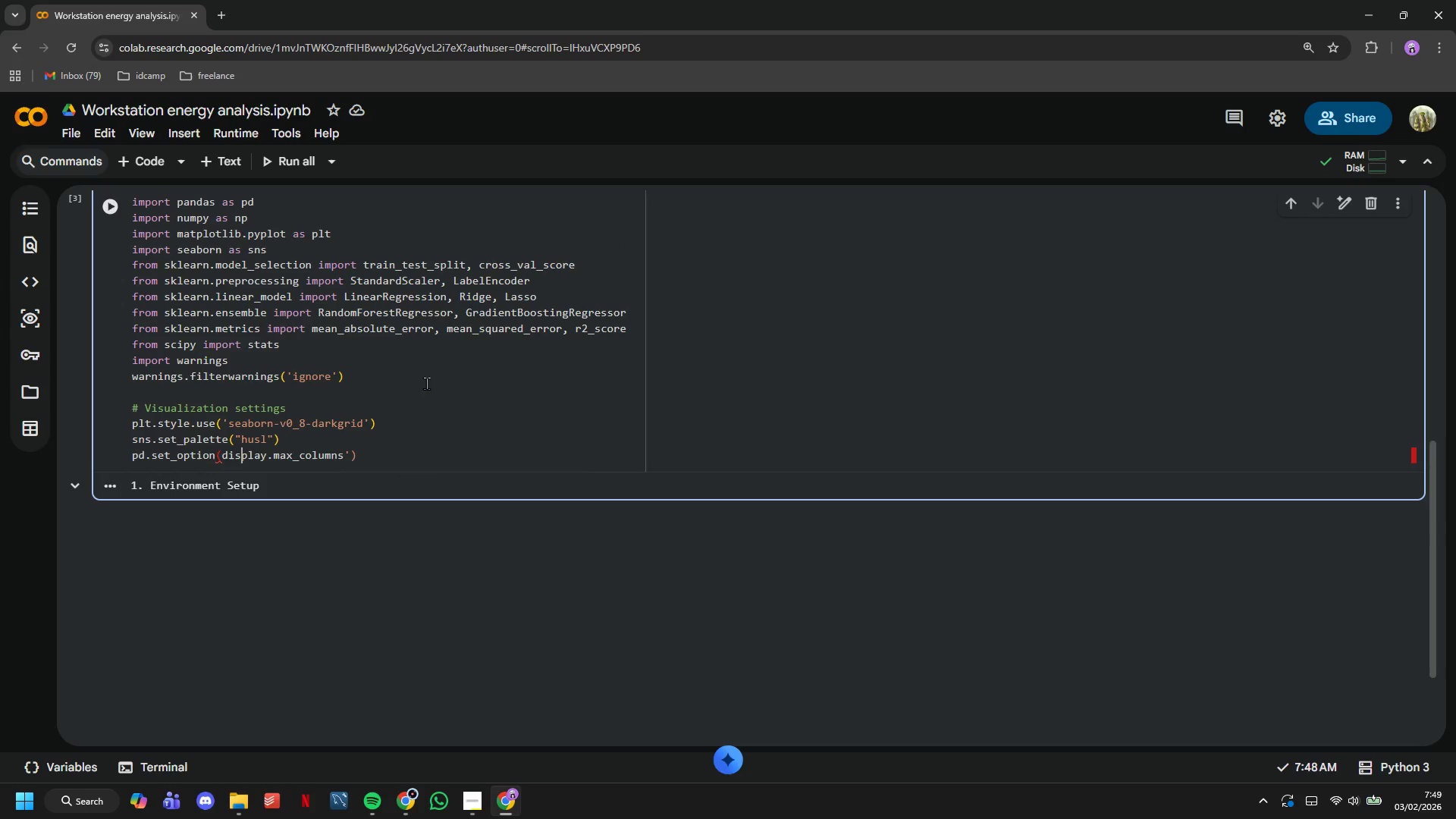 
key(ArrowLeft)
 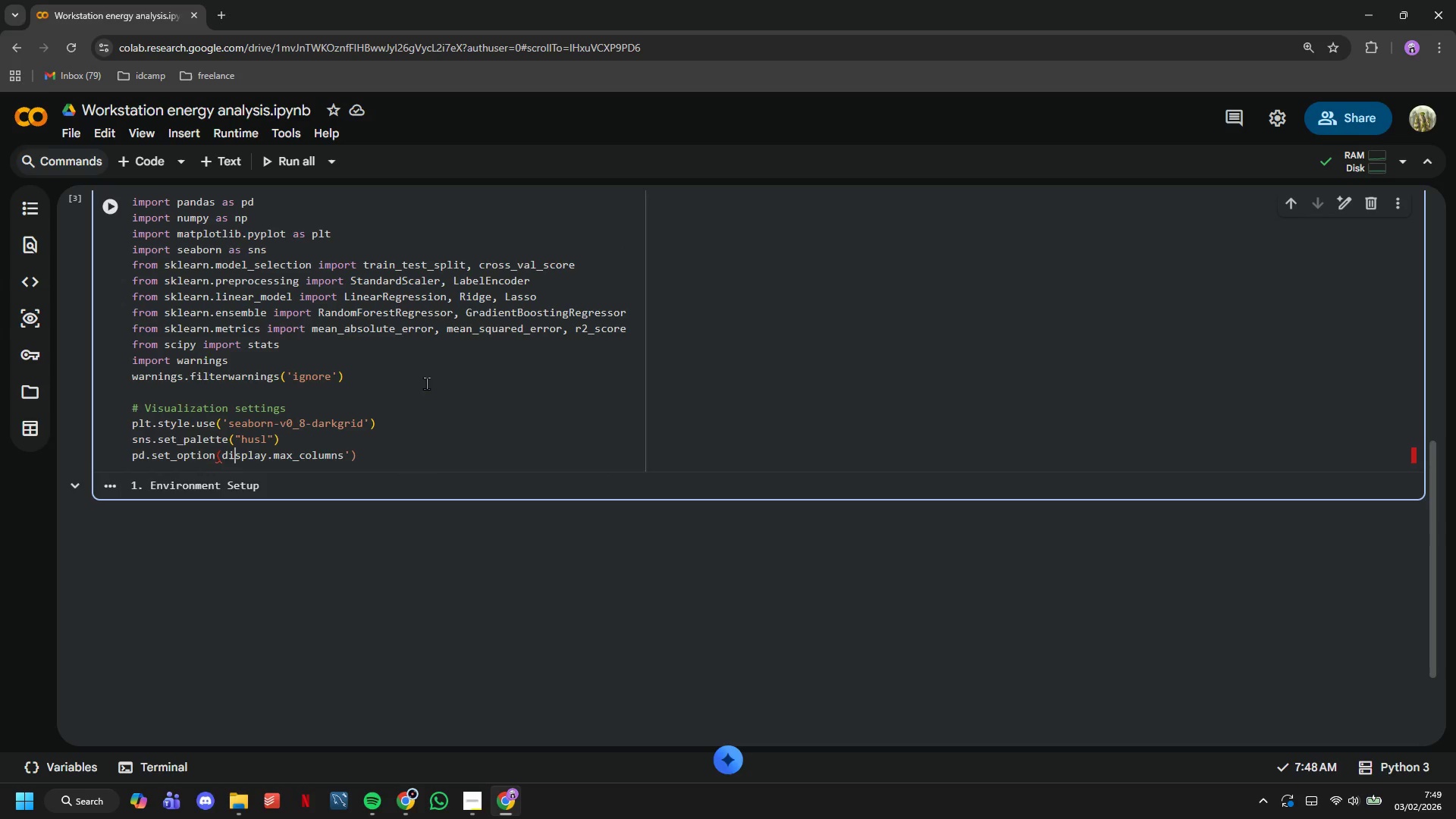 
key(ArrowLeft)
 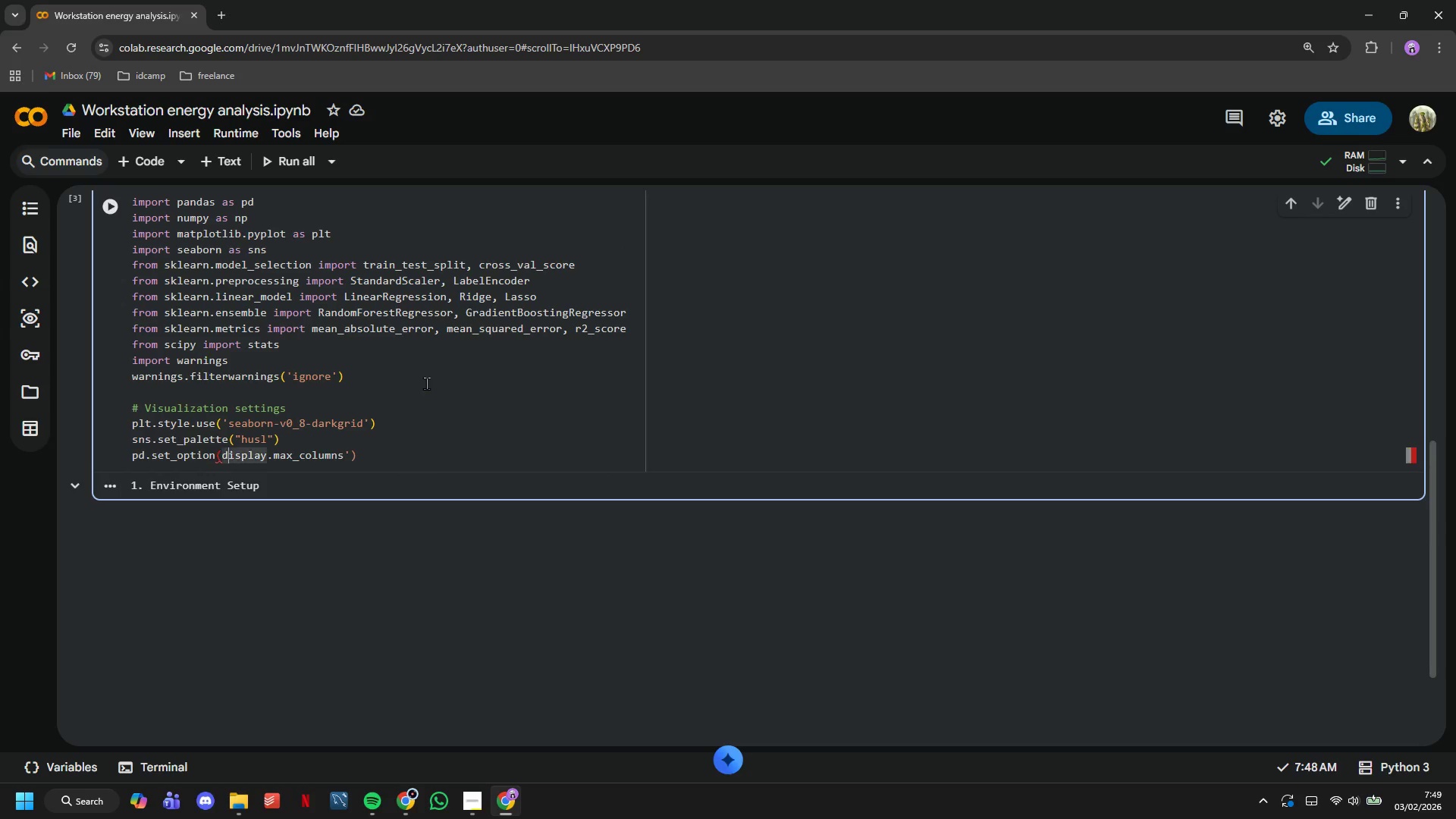 
key(ArrowLeft)
 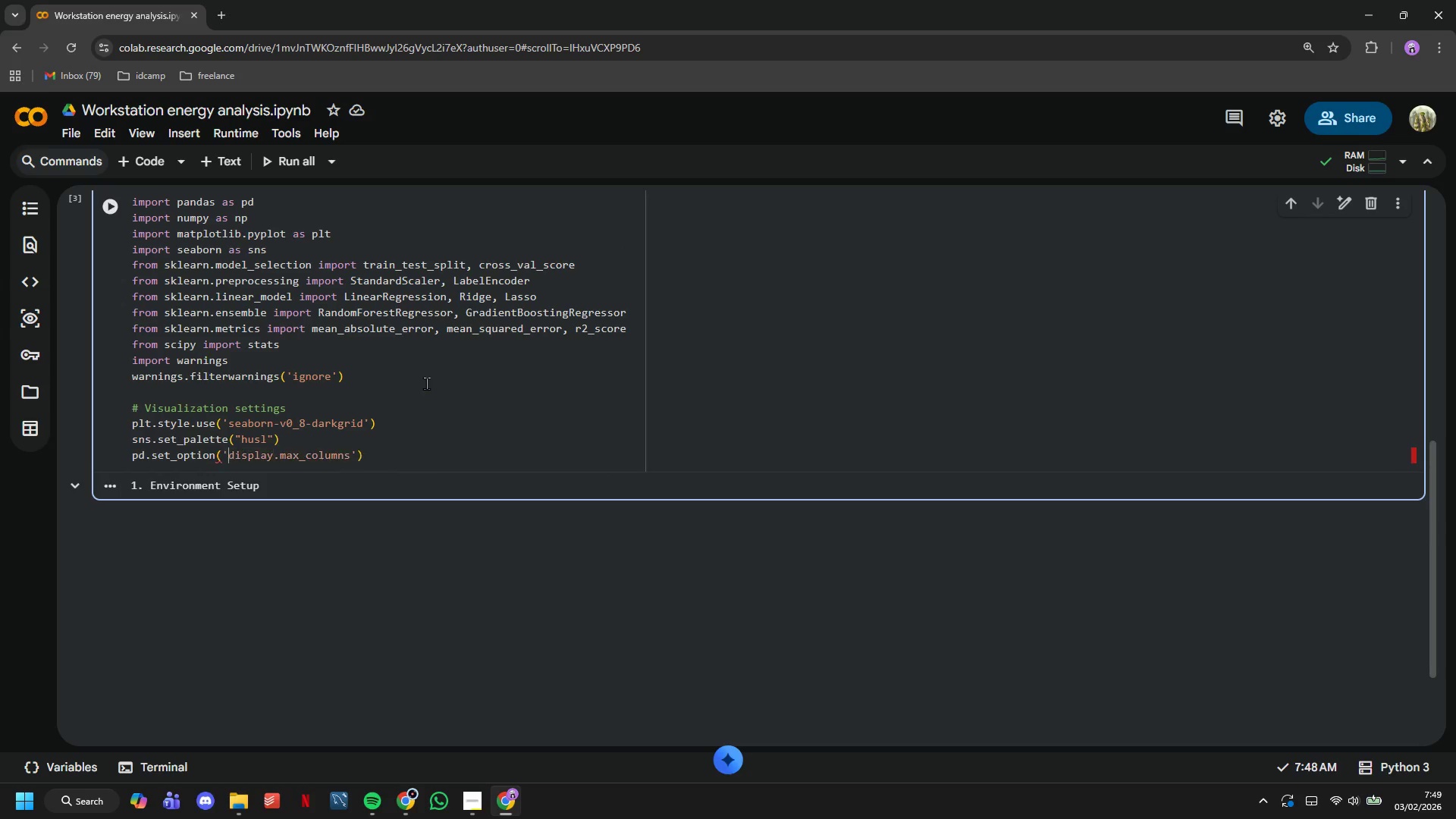 
key(Quote)
 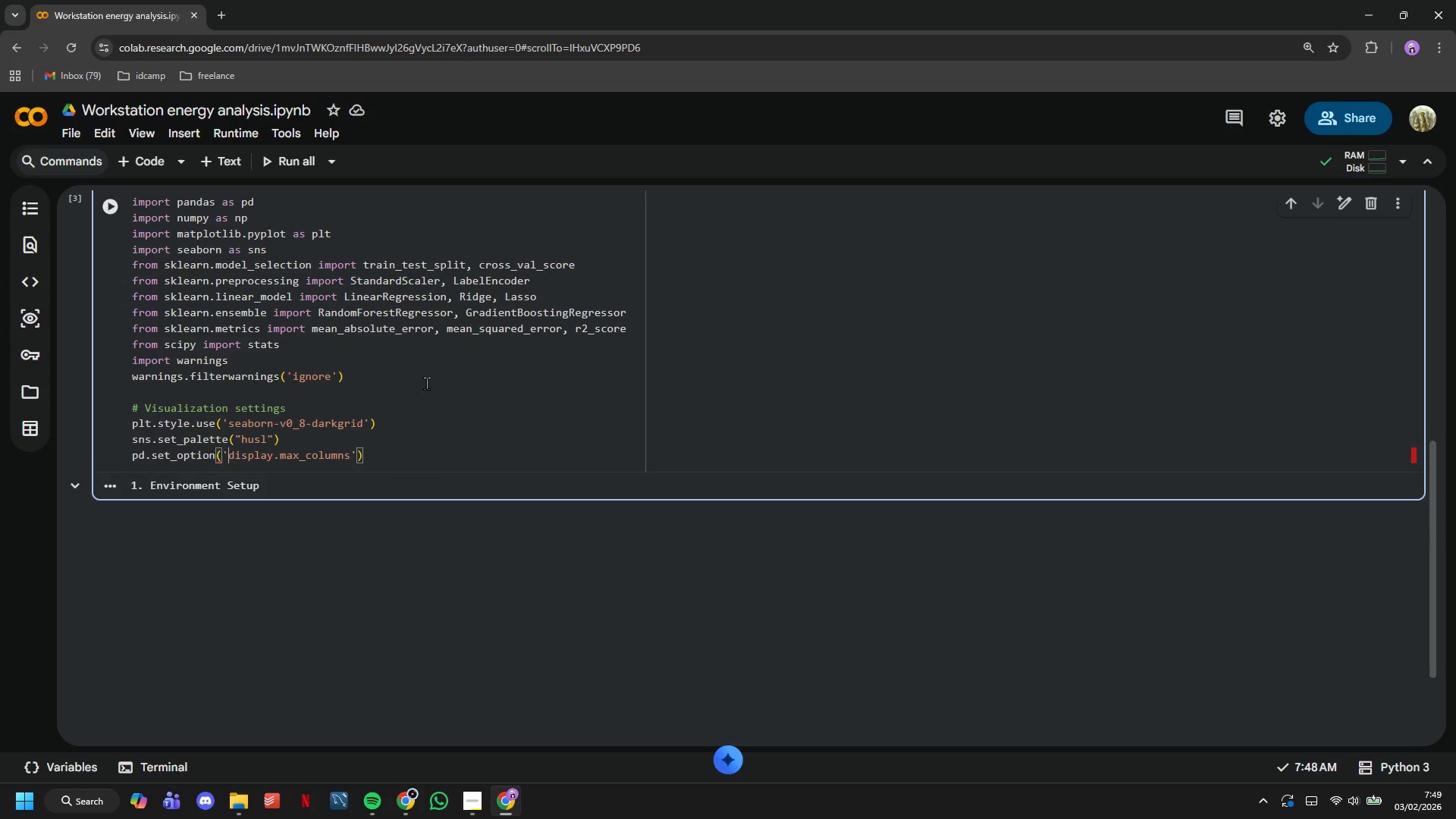 
hold_key(key=ArrowRight, duration=1.03)
 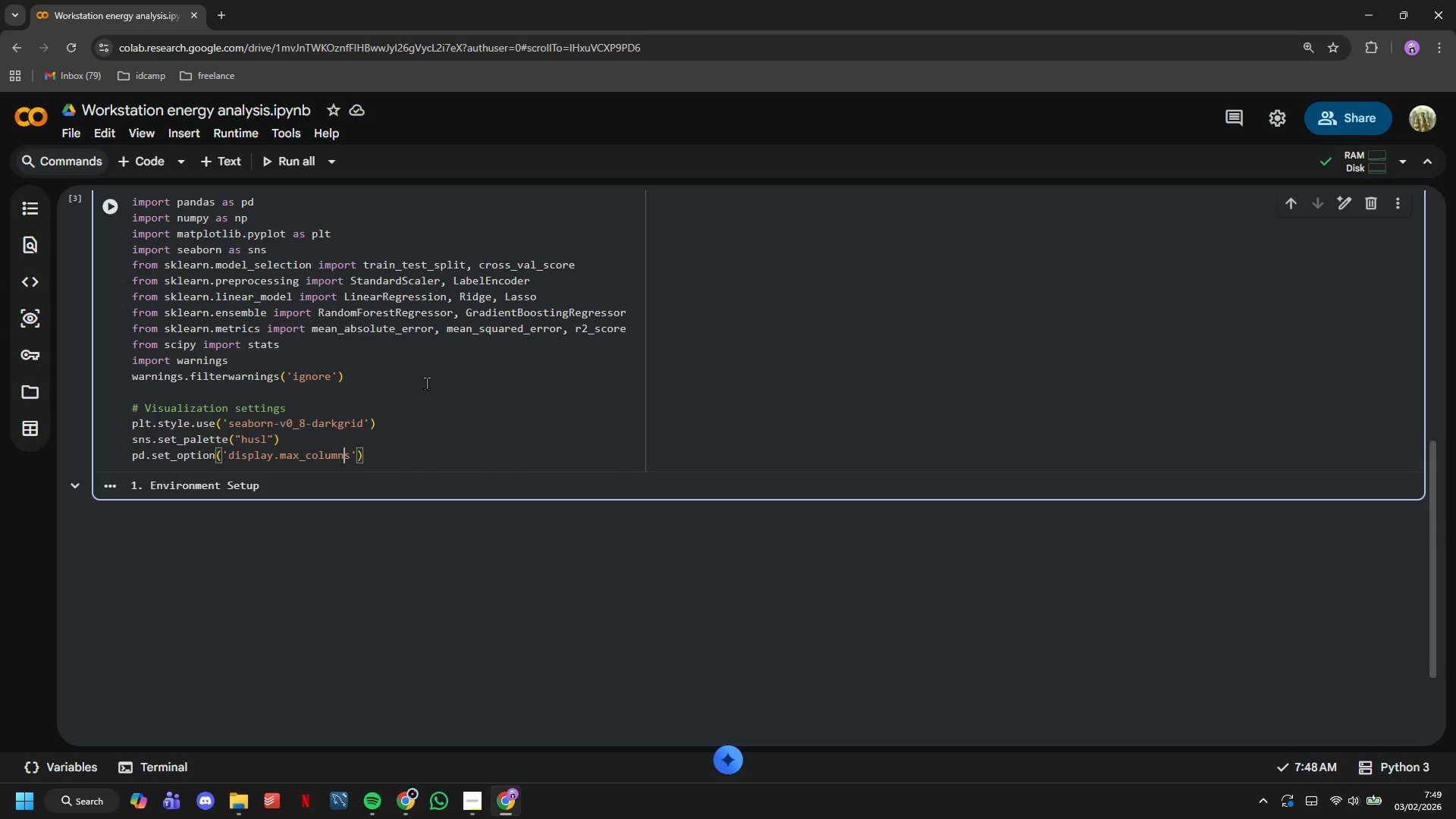 
key(ArrowRight)
 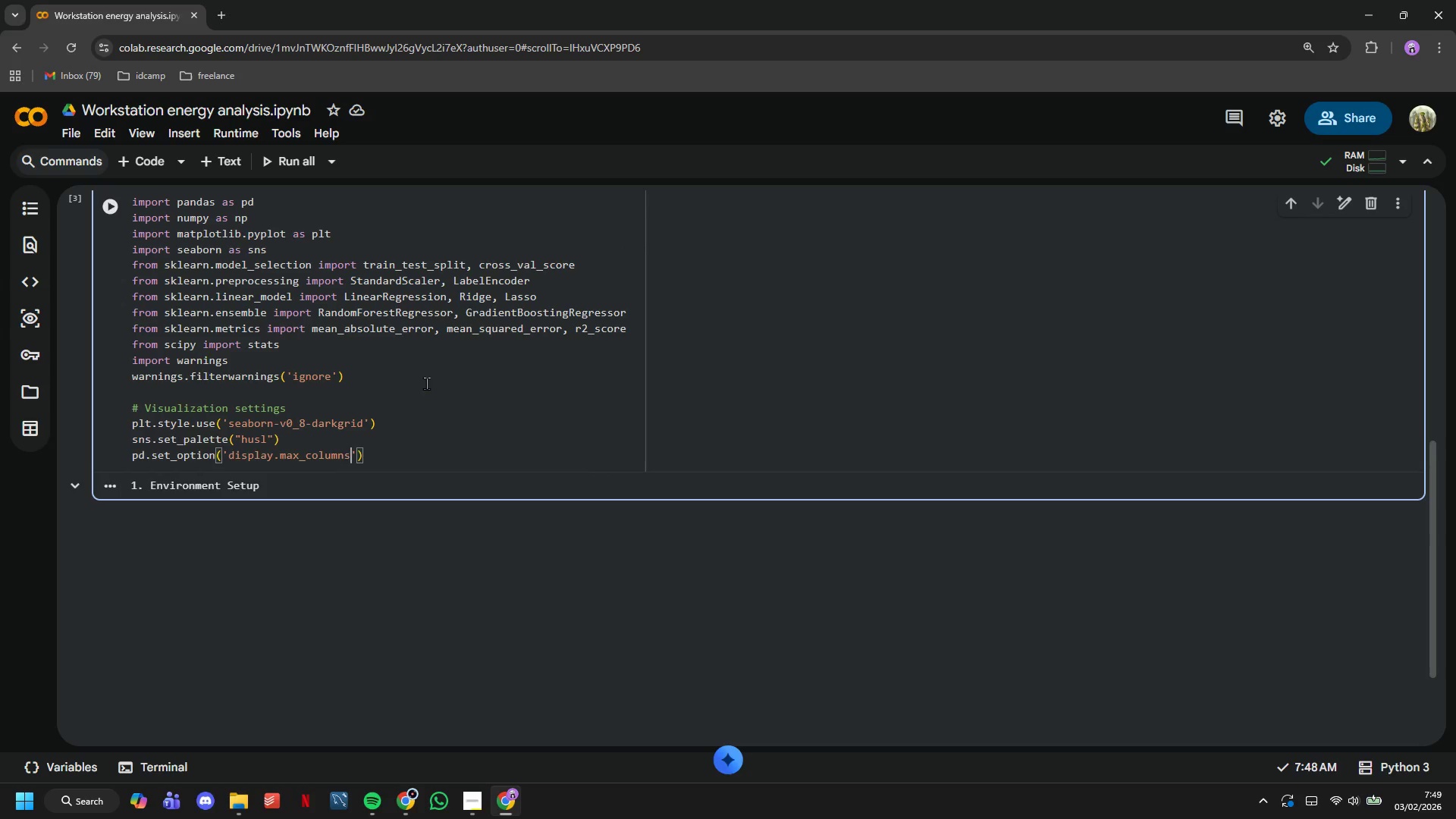 
key(ArrowRight)
 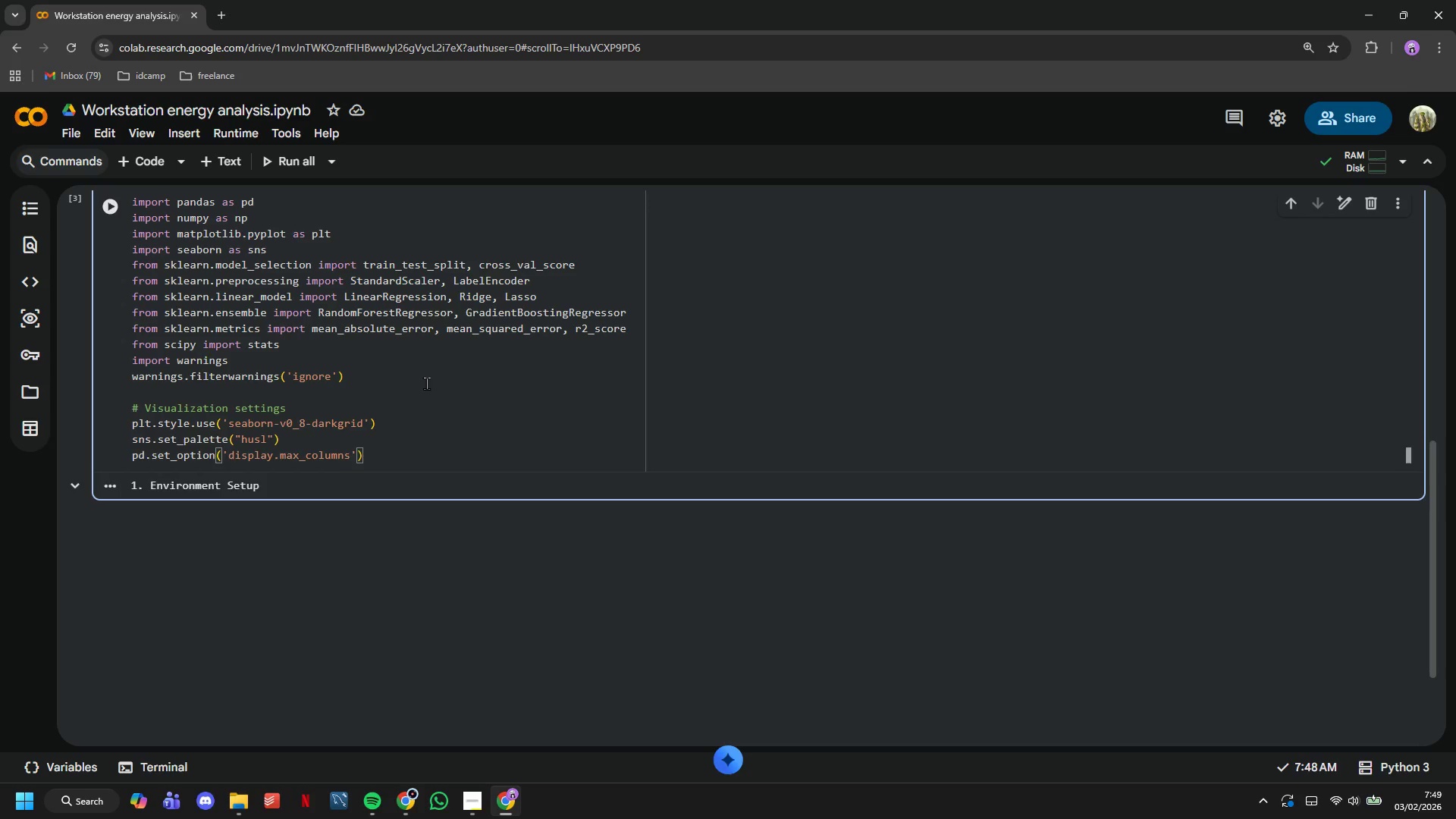 
type(, None)
 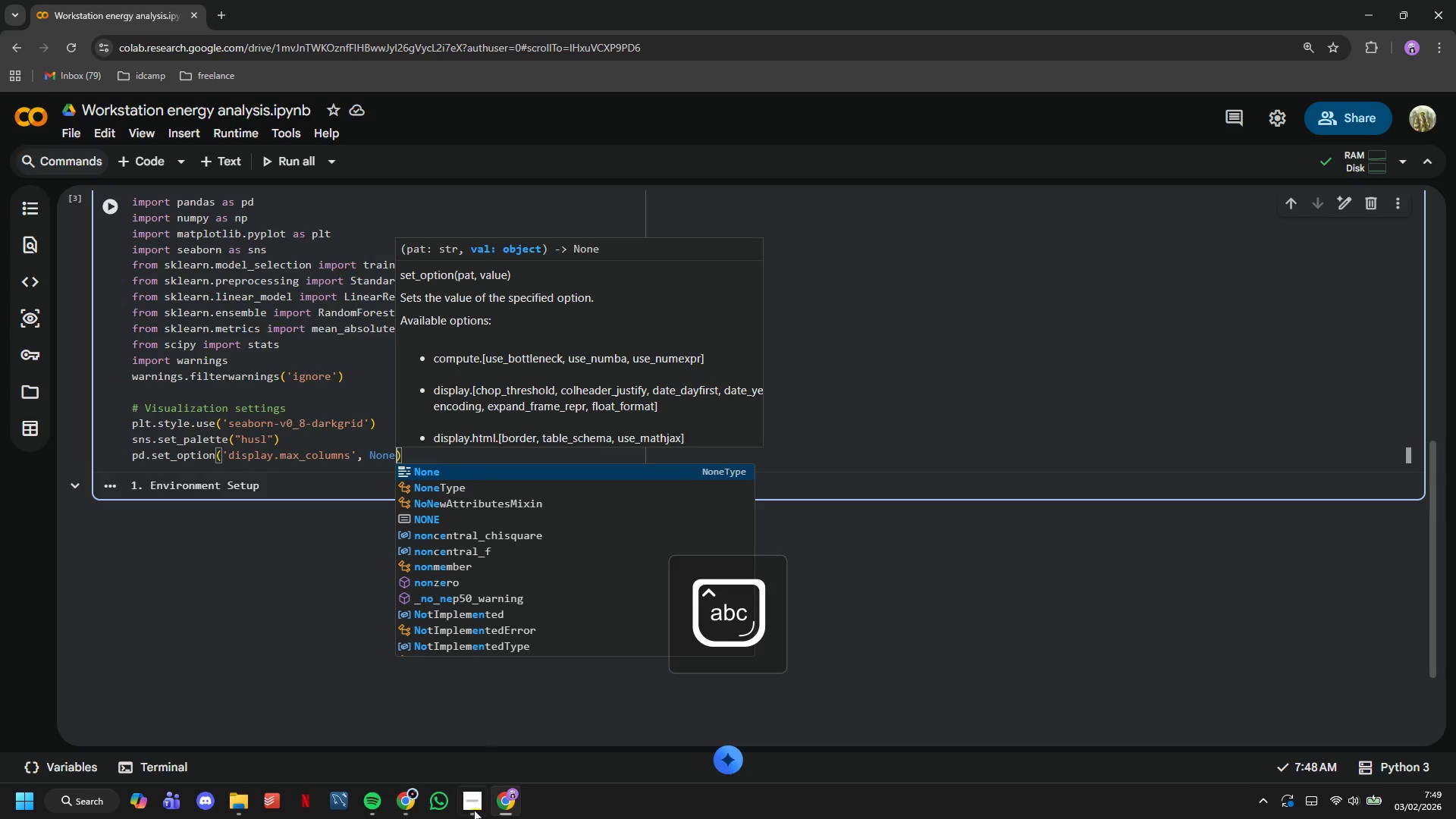 
left_click([468, 818])